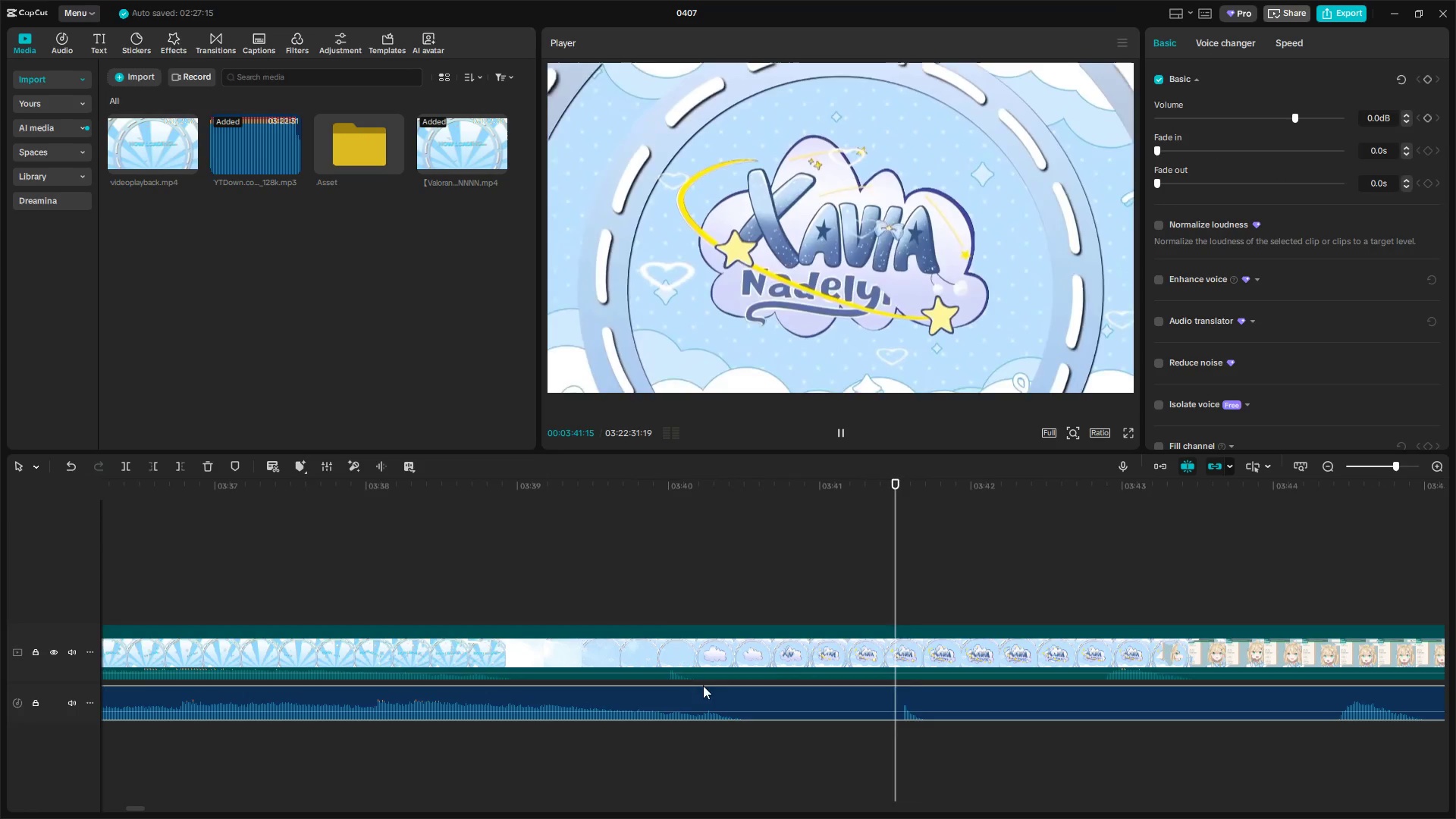 
double_click([641, 608])
 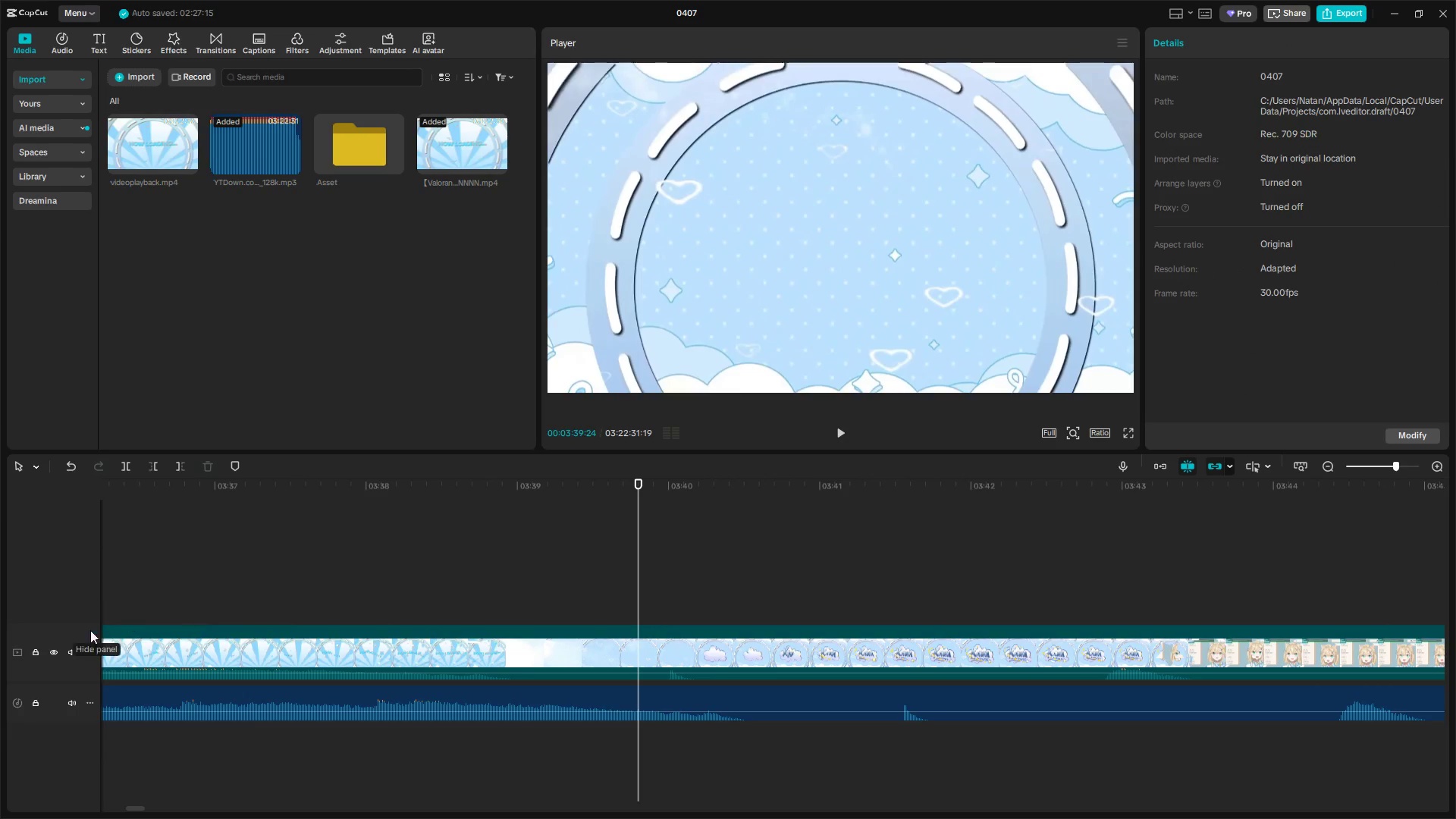 
left_click([73, 651])
 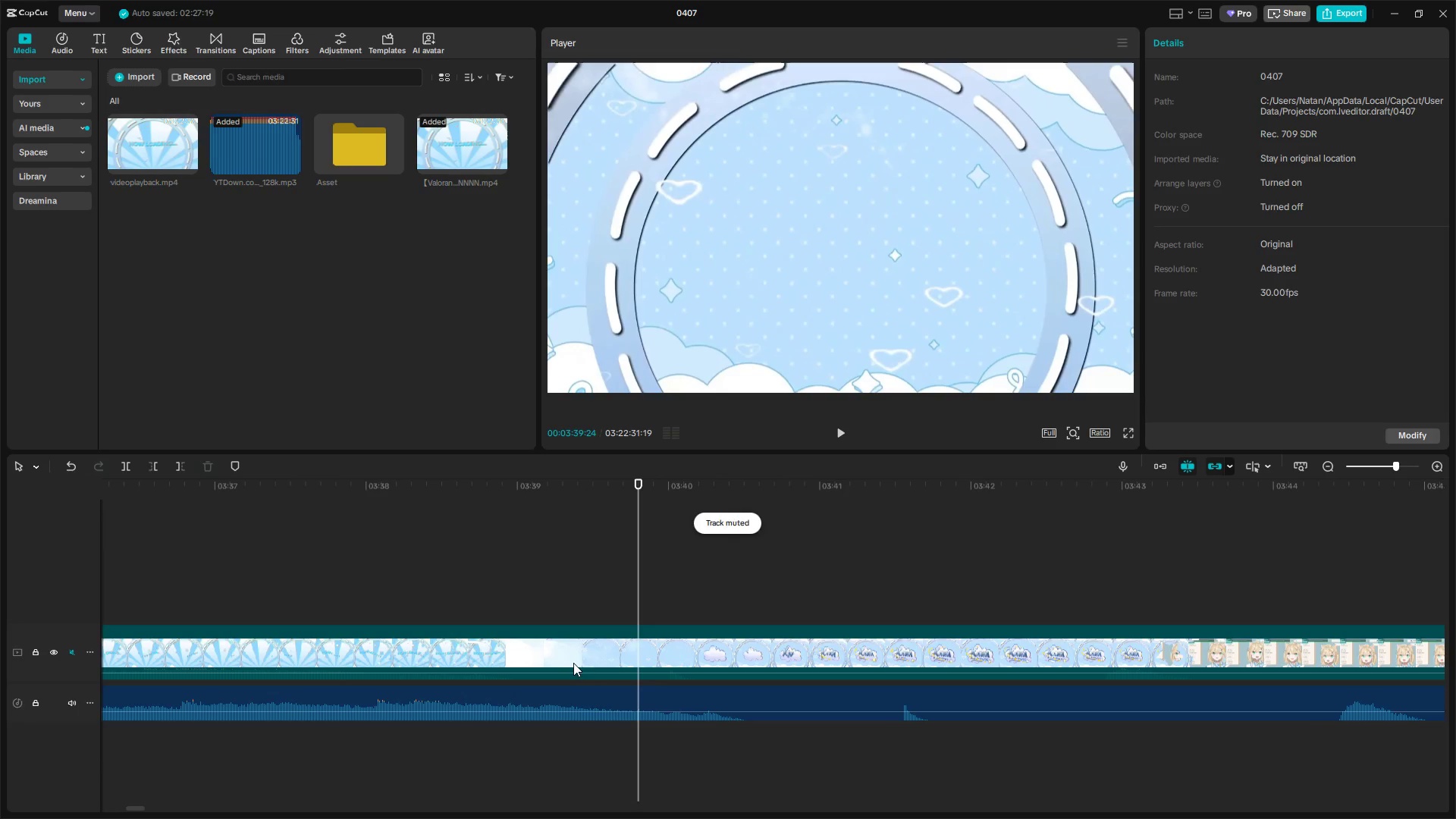 
key(Space)
 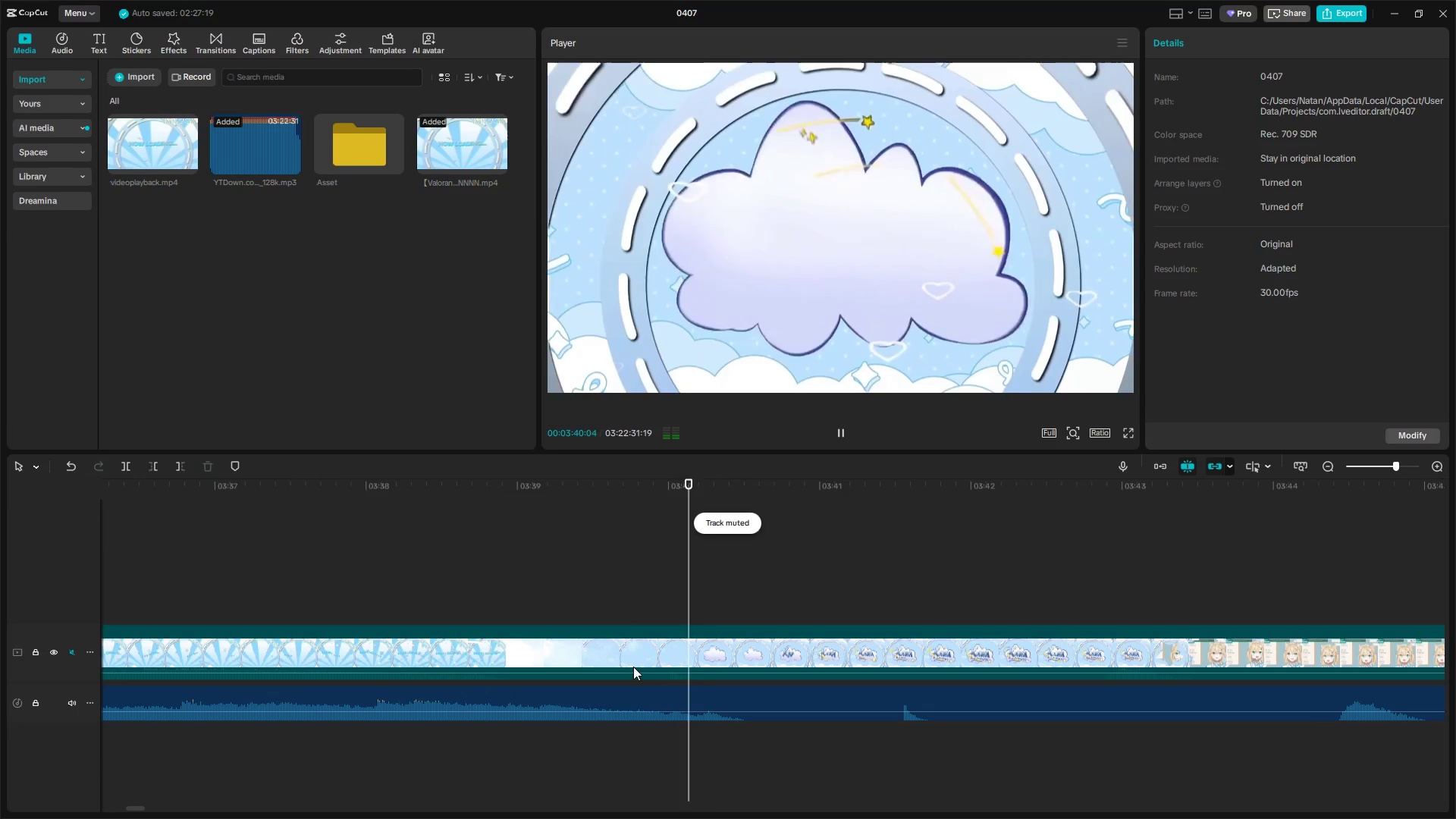 
key(Space)
 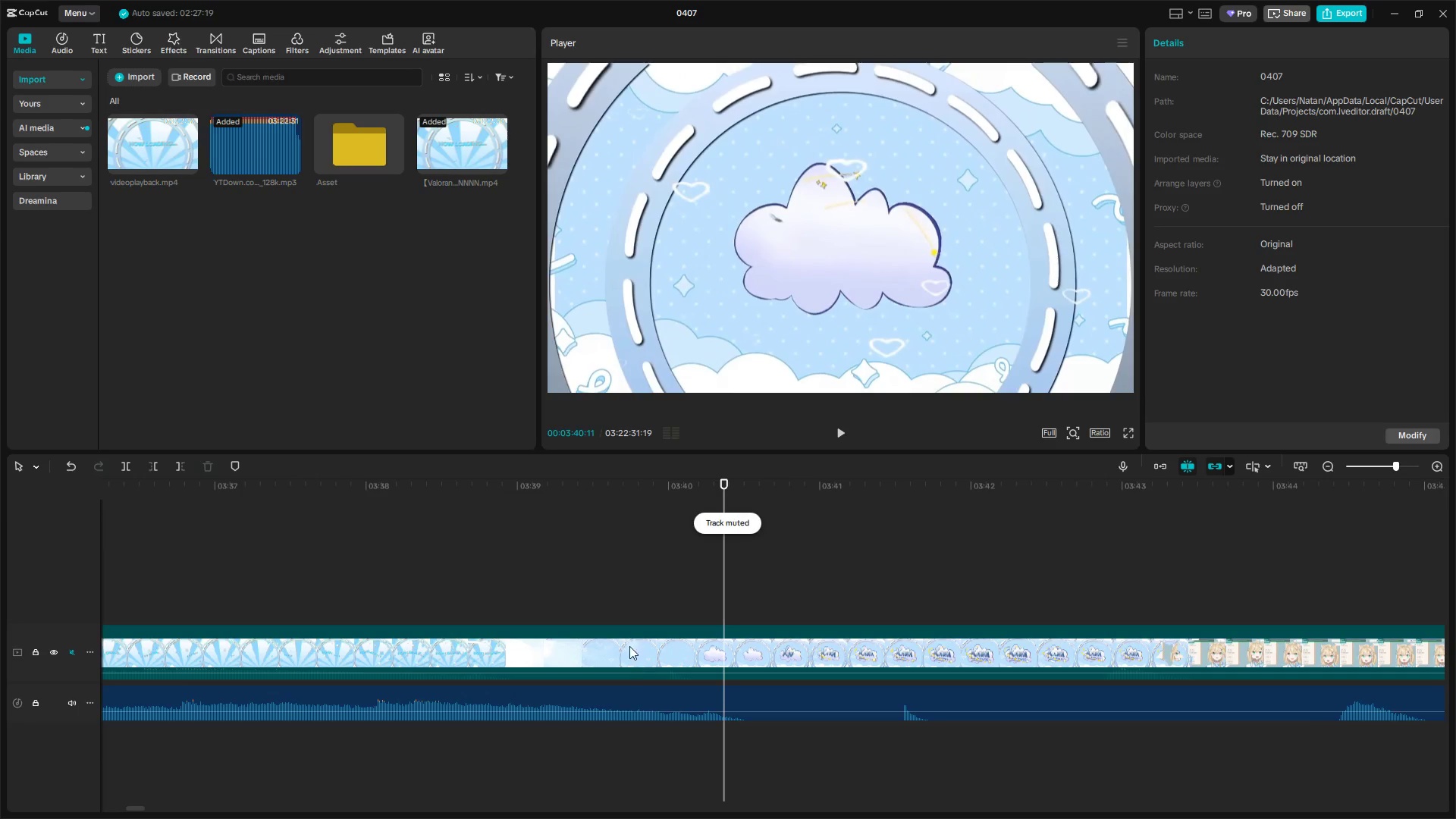 
left_click([628, 613])
 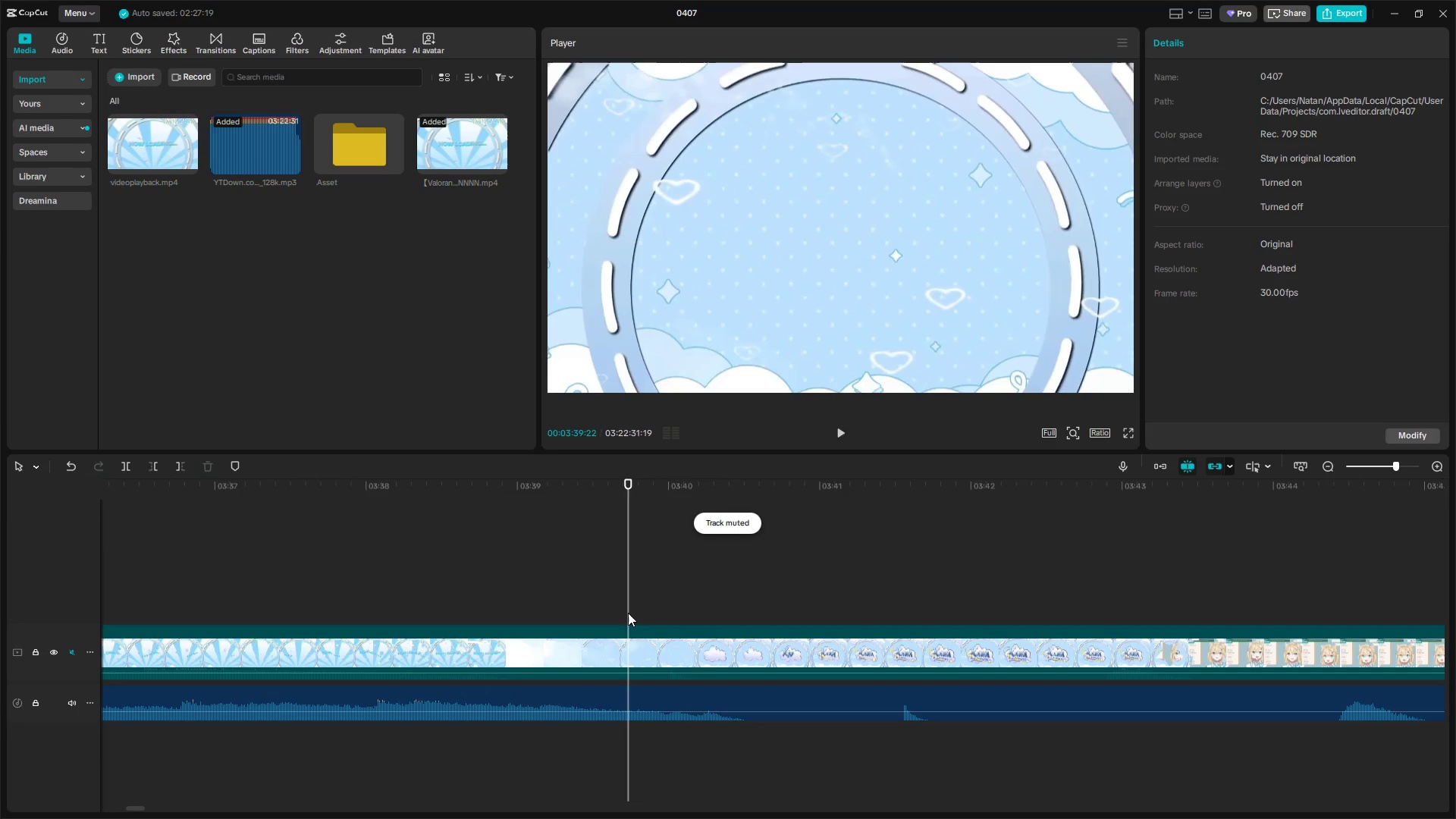 
key(Space)
 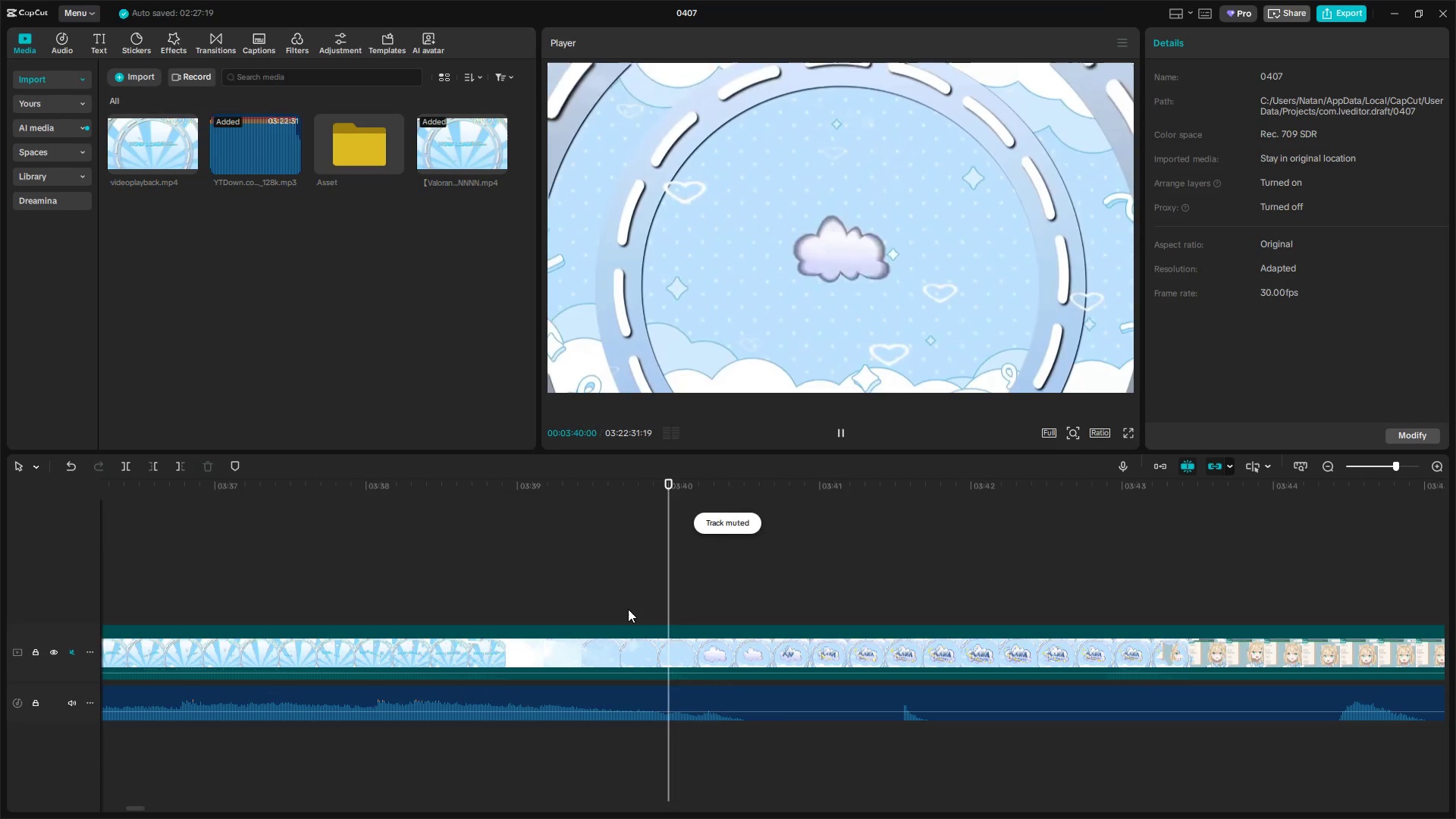 
key(Space)
 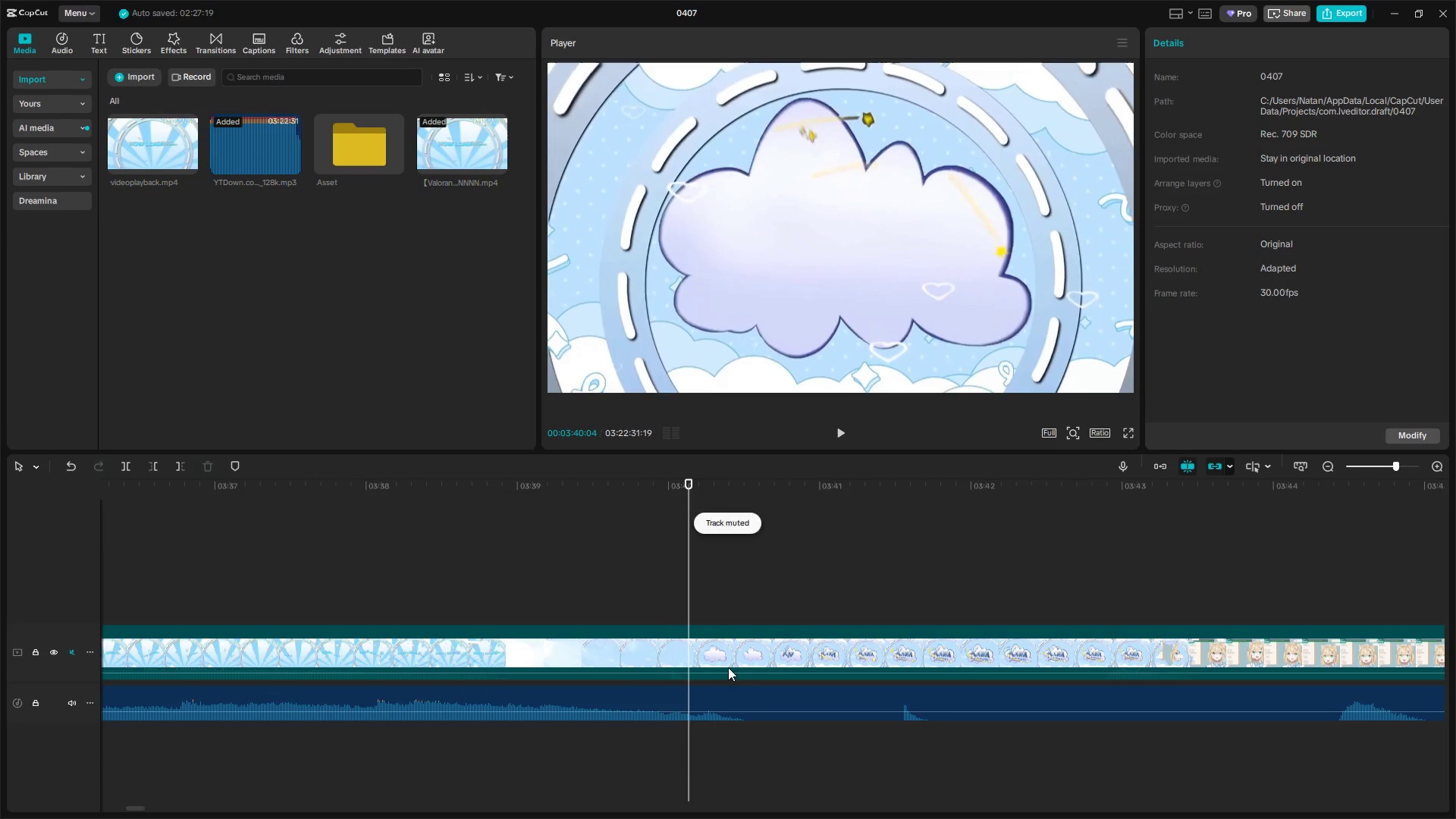 
left_click_drag(start_coordinate=[754, 699], to_coordinate=[765, 699])
 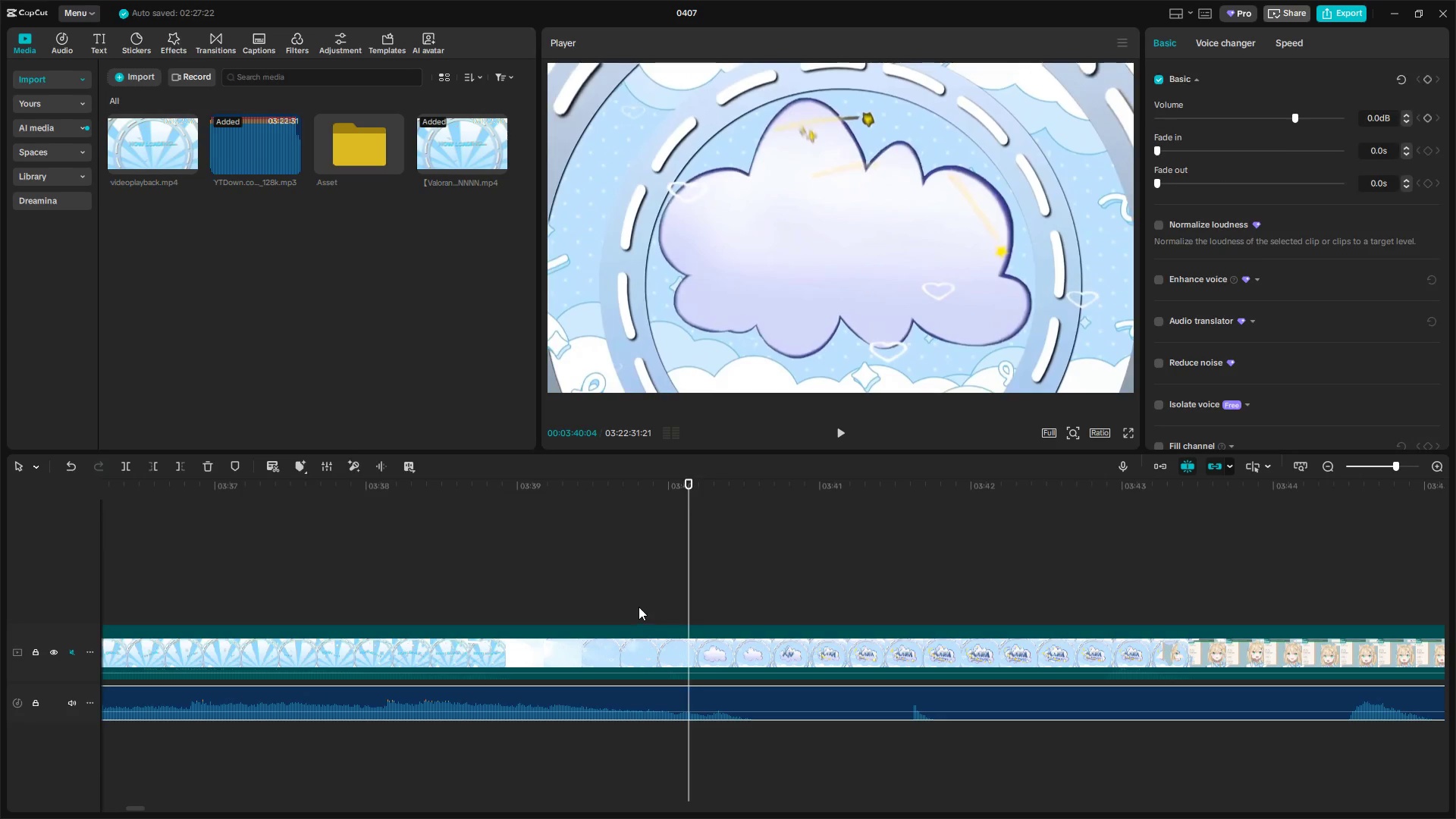 
key(Space)
 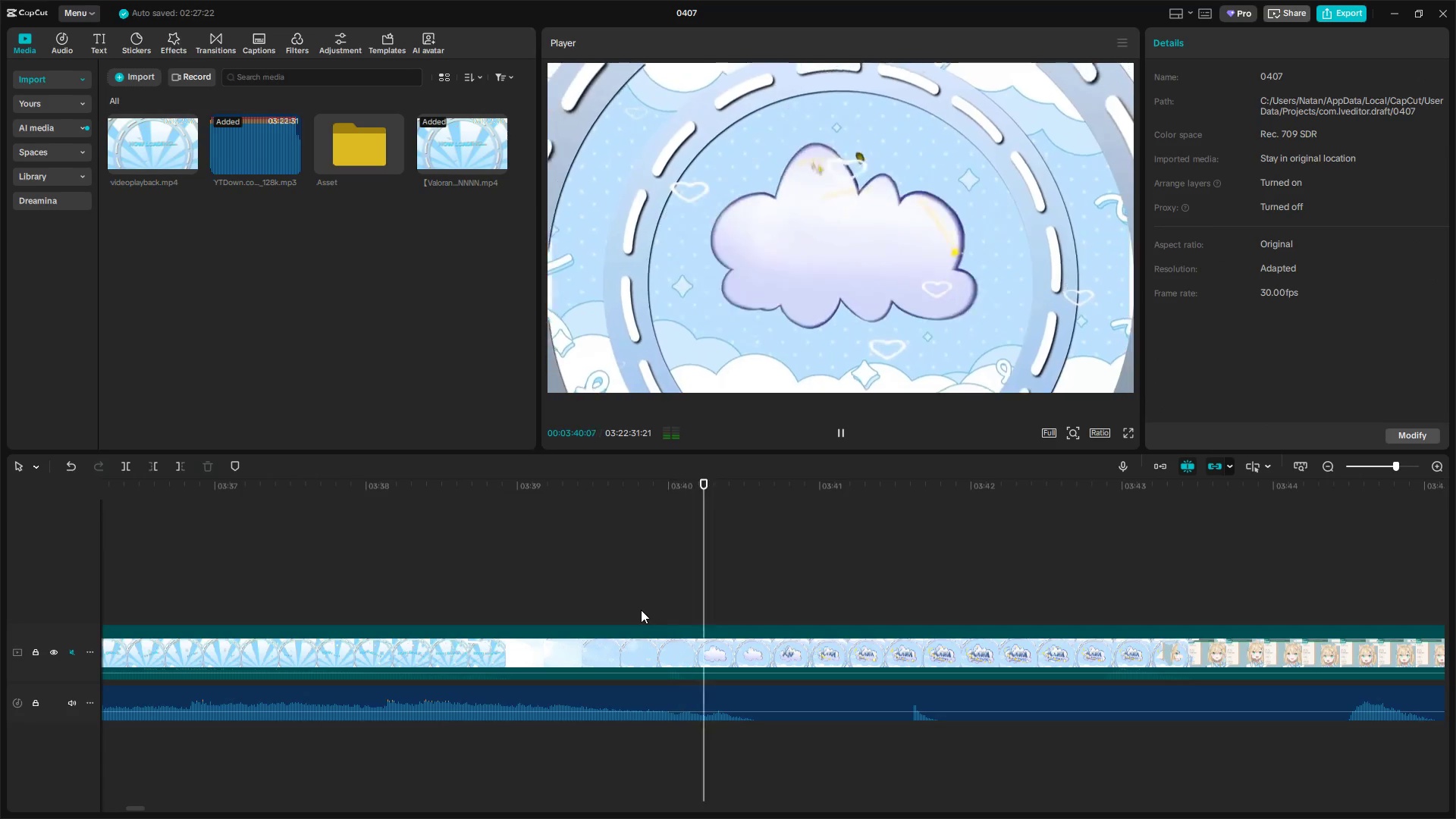 
key(Space)
 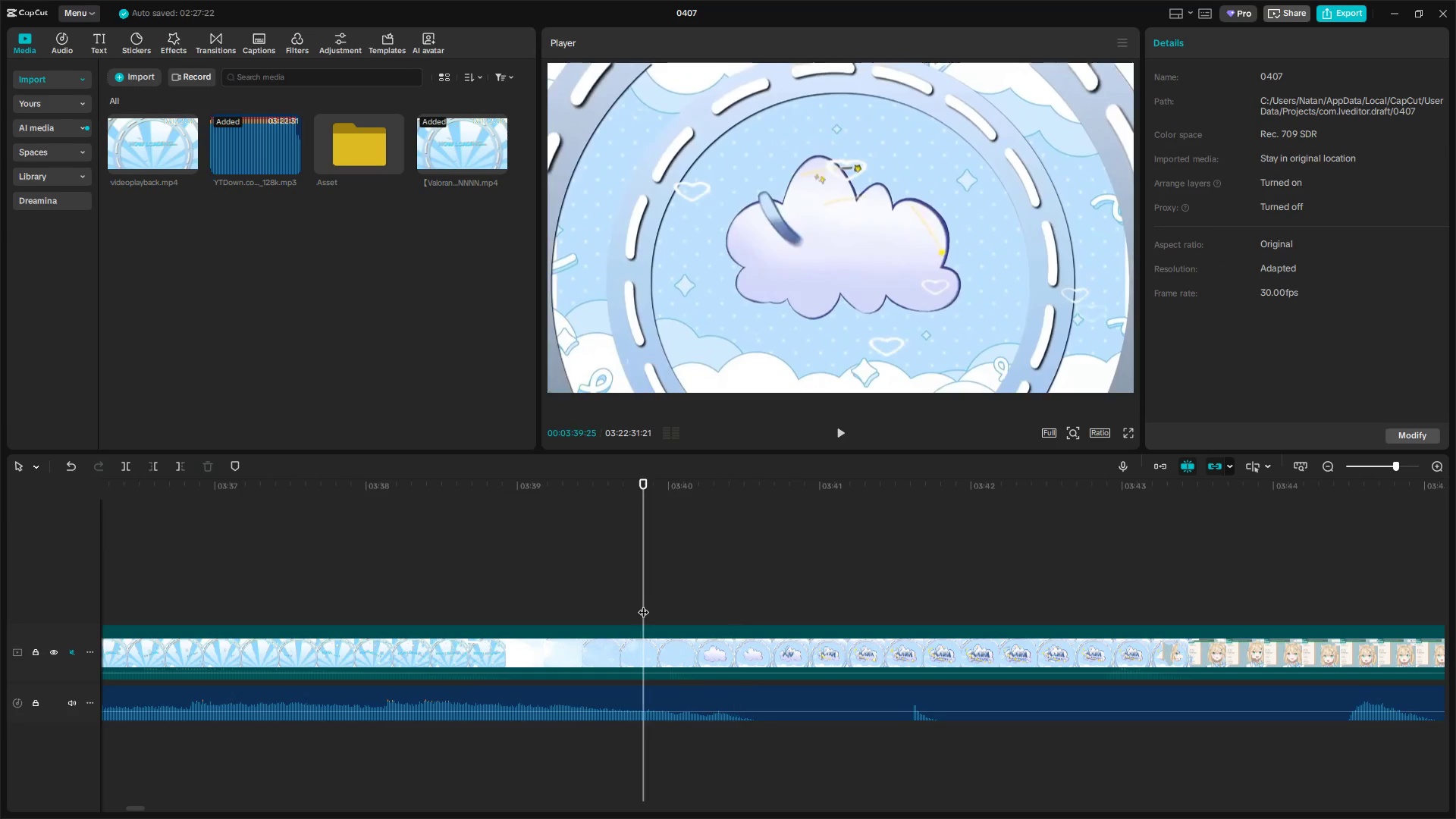 
key(Space)
 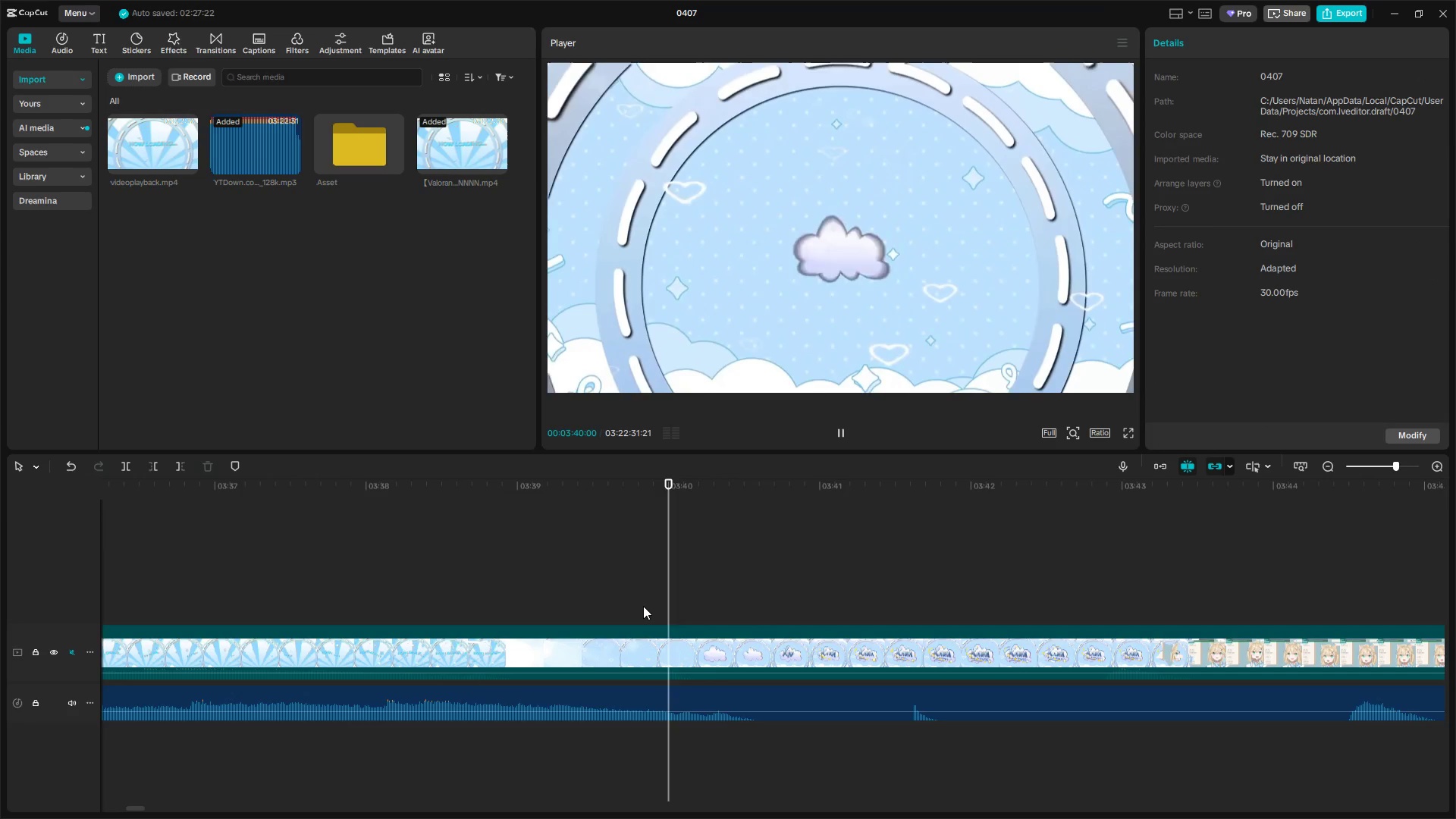 
key(Space)
 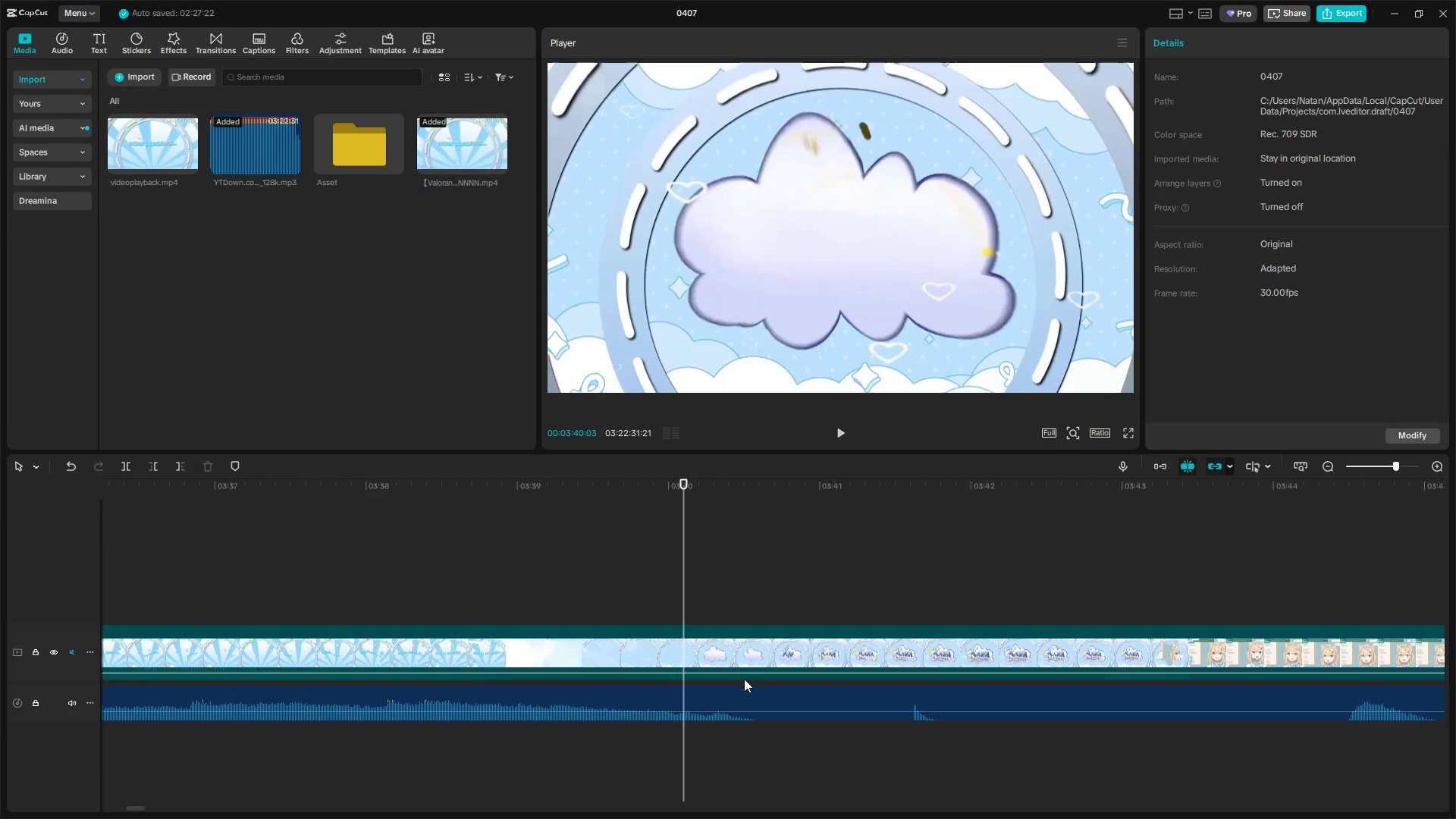 
left_click_drag(start_coordinate=[745, 698], to_coordinate=[734, 697])
 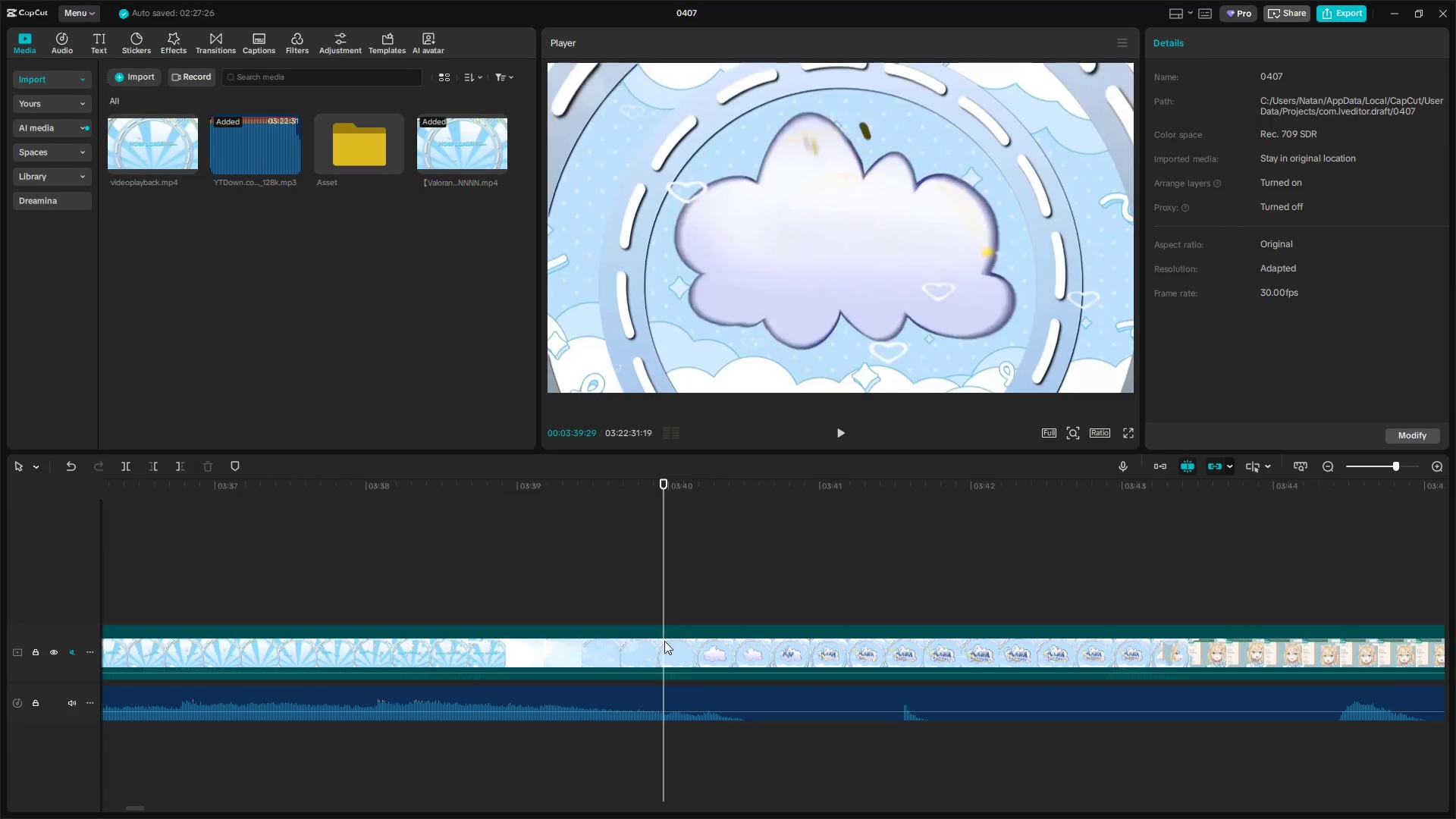 
key(Space)
 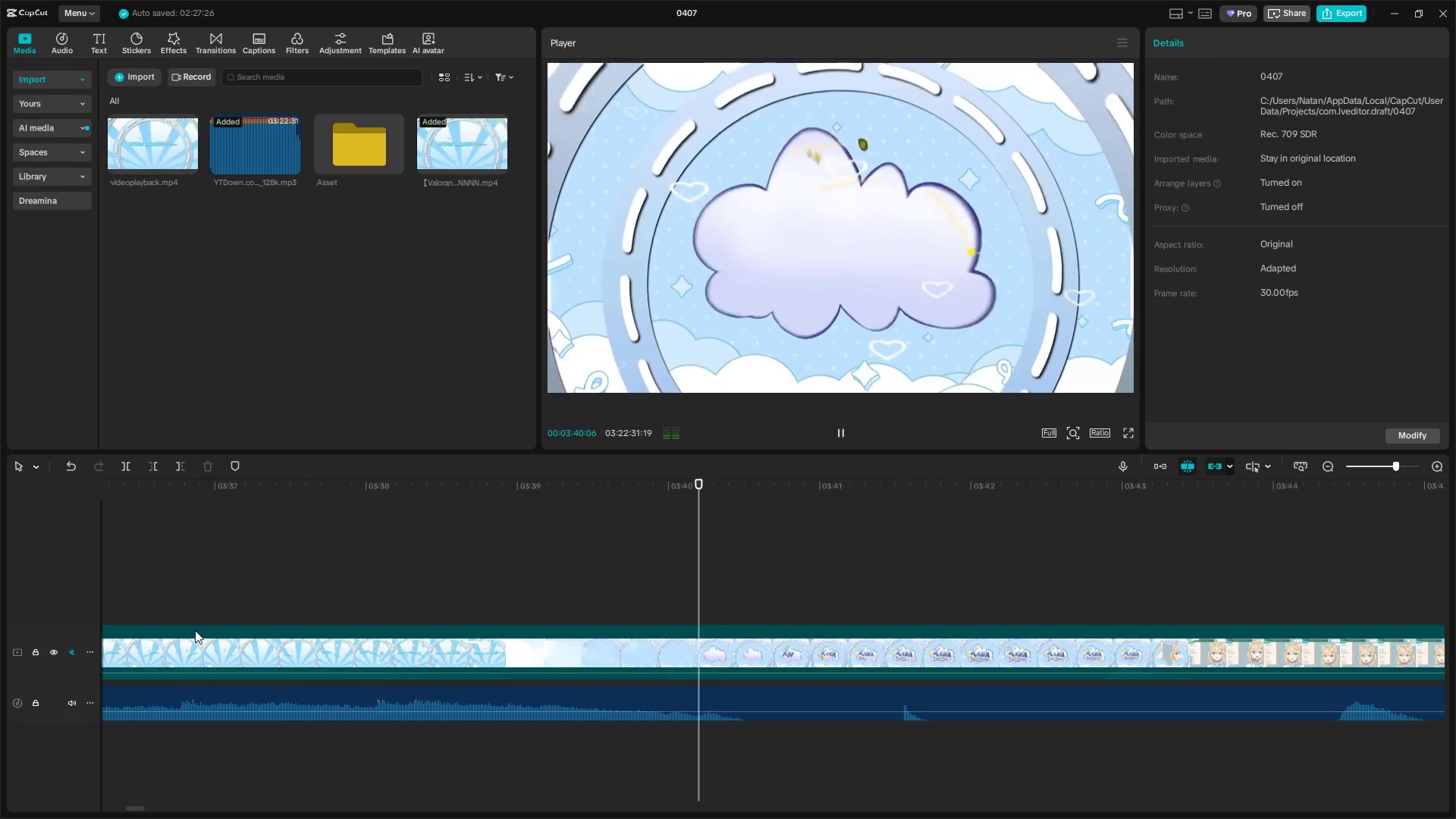 
key(Space)
 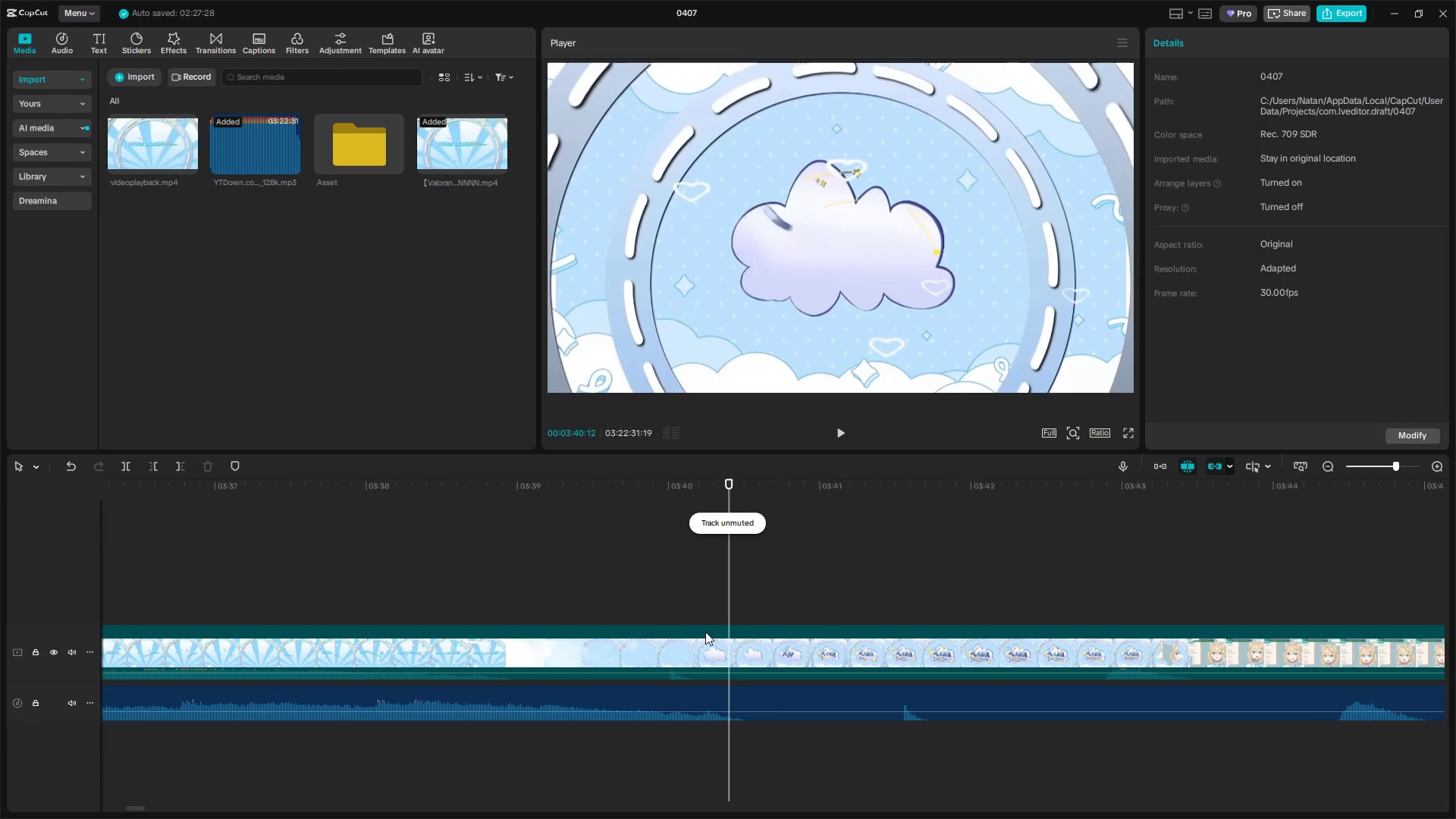 
left_click([661, 627])
 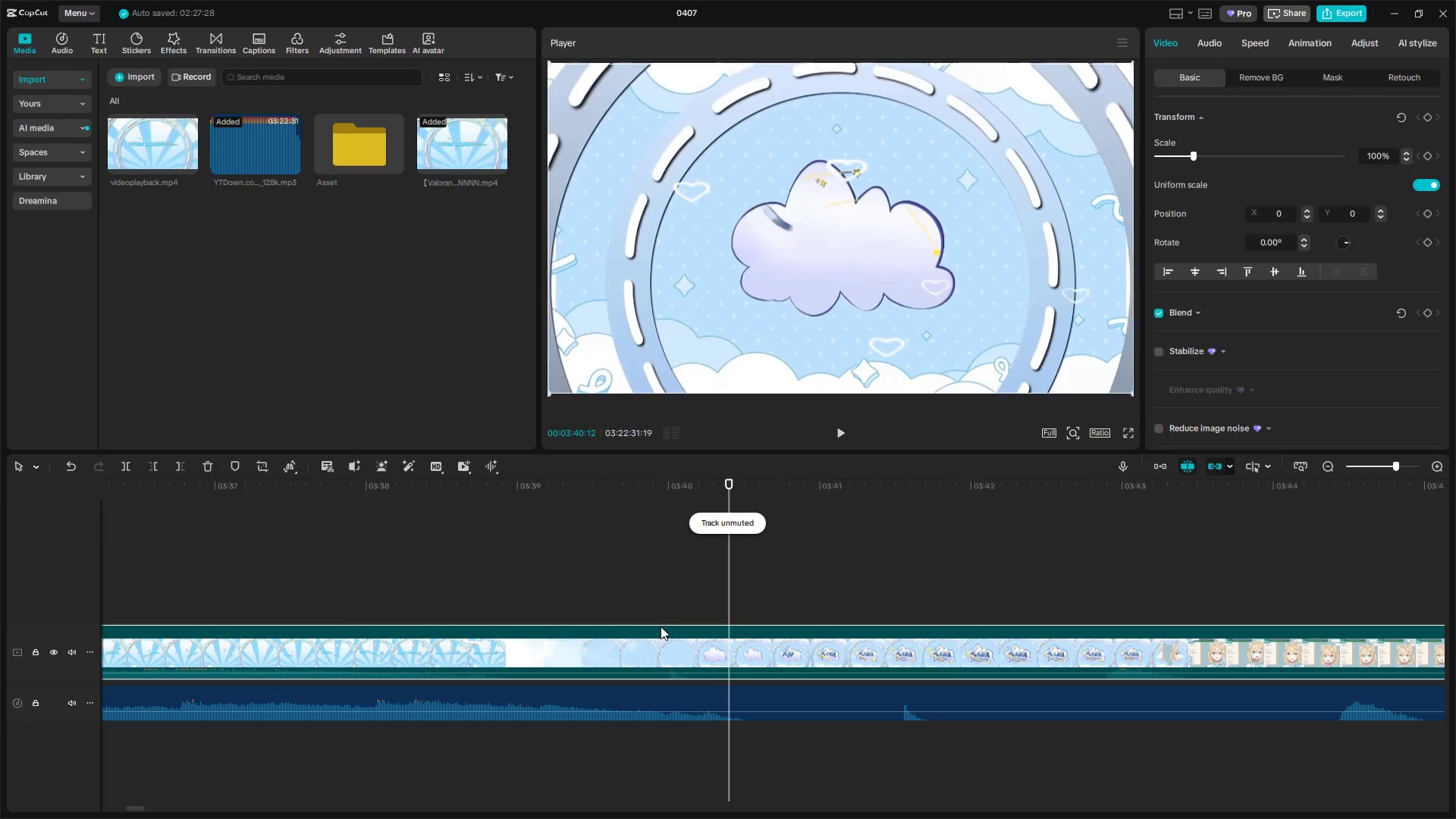 
key(Space)
 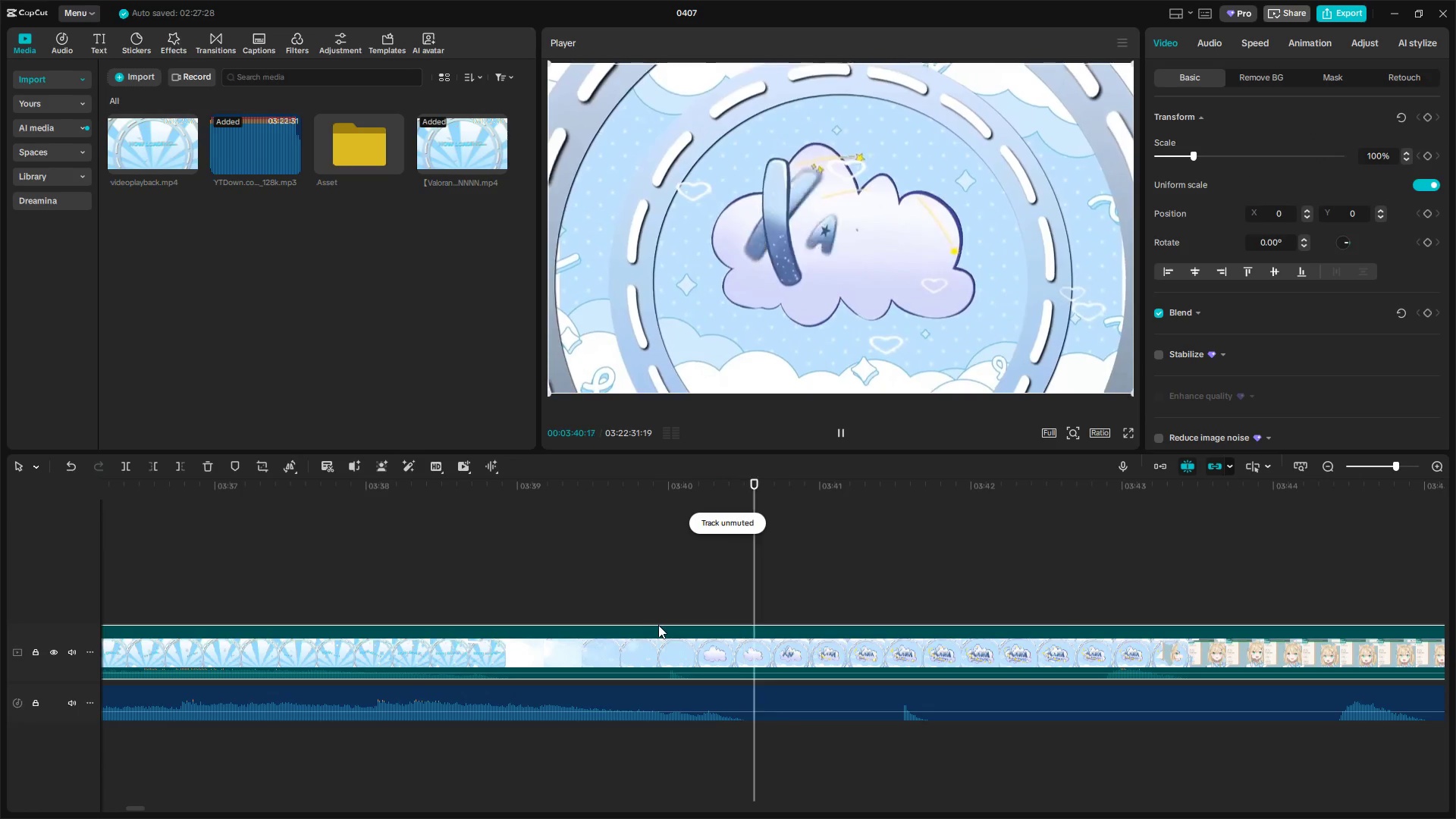 
left_click([652, 607])
 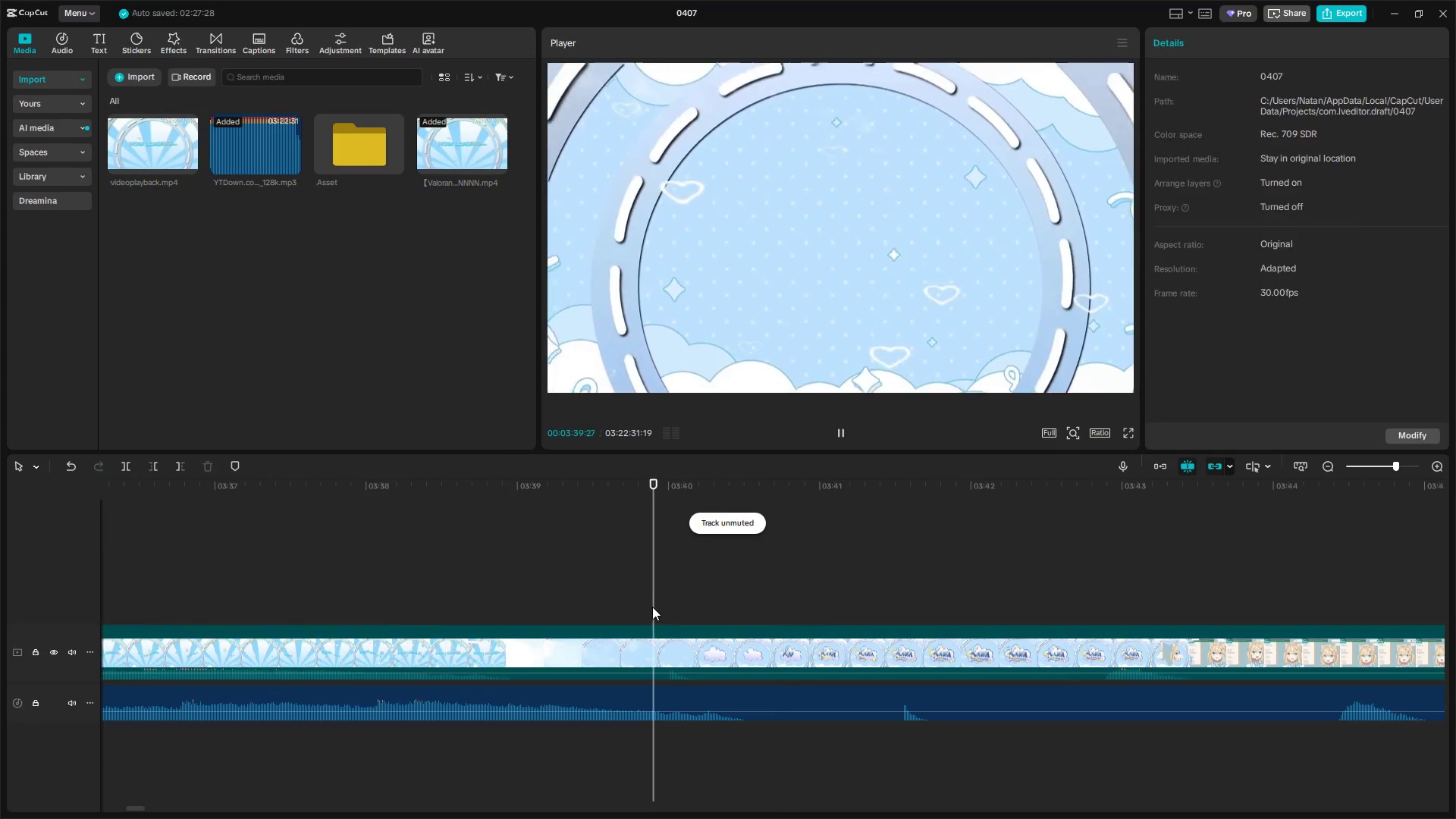 
key(Space)
 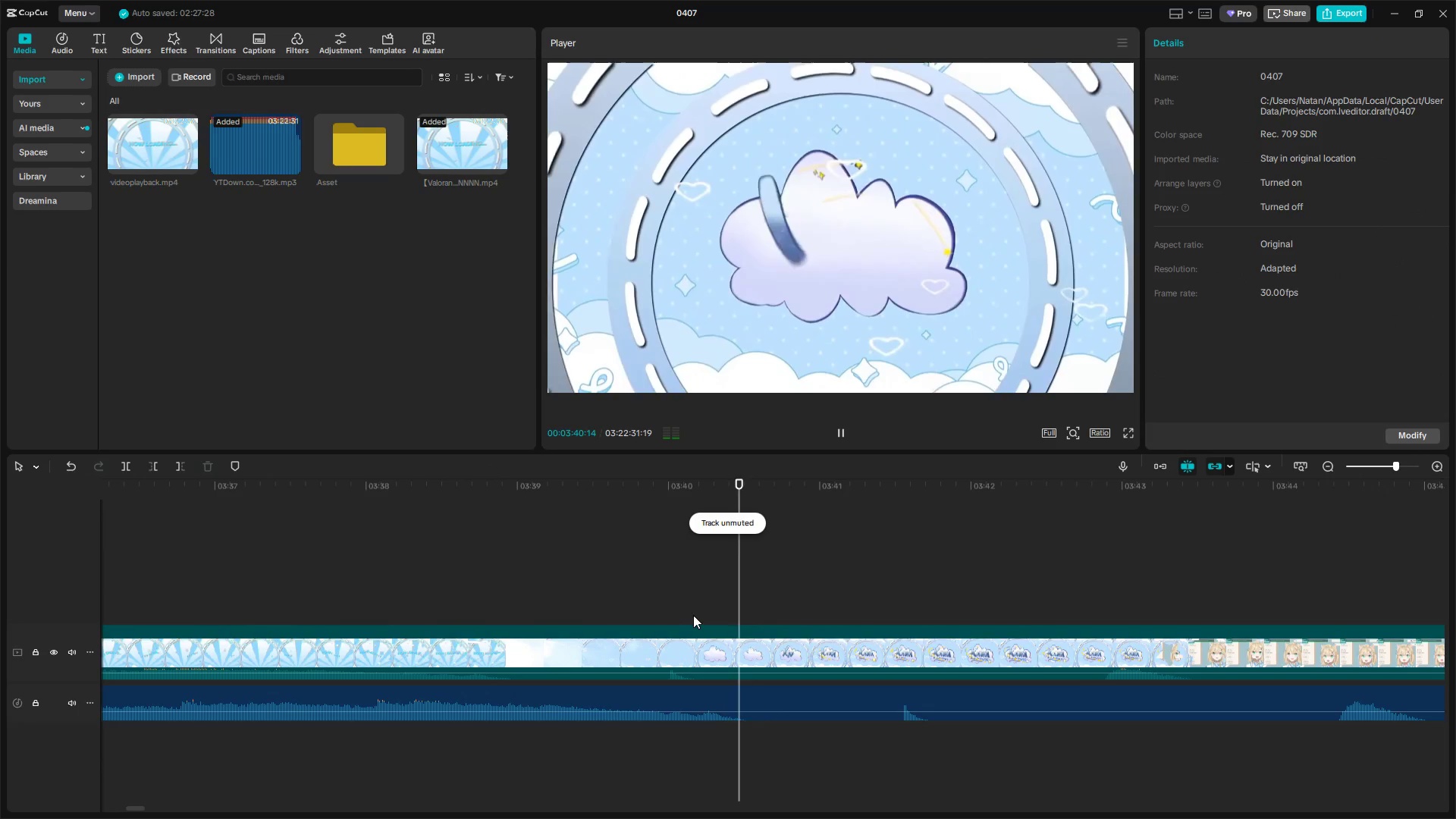 
hold_key(key=ControlLeft, duration=1.5)
scroll: coordinate [738, 631], scroll_direction: down, amount: 10.0
 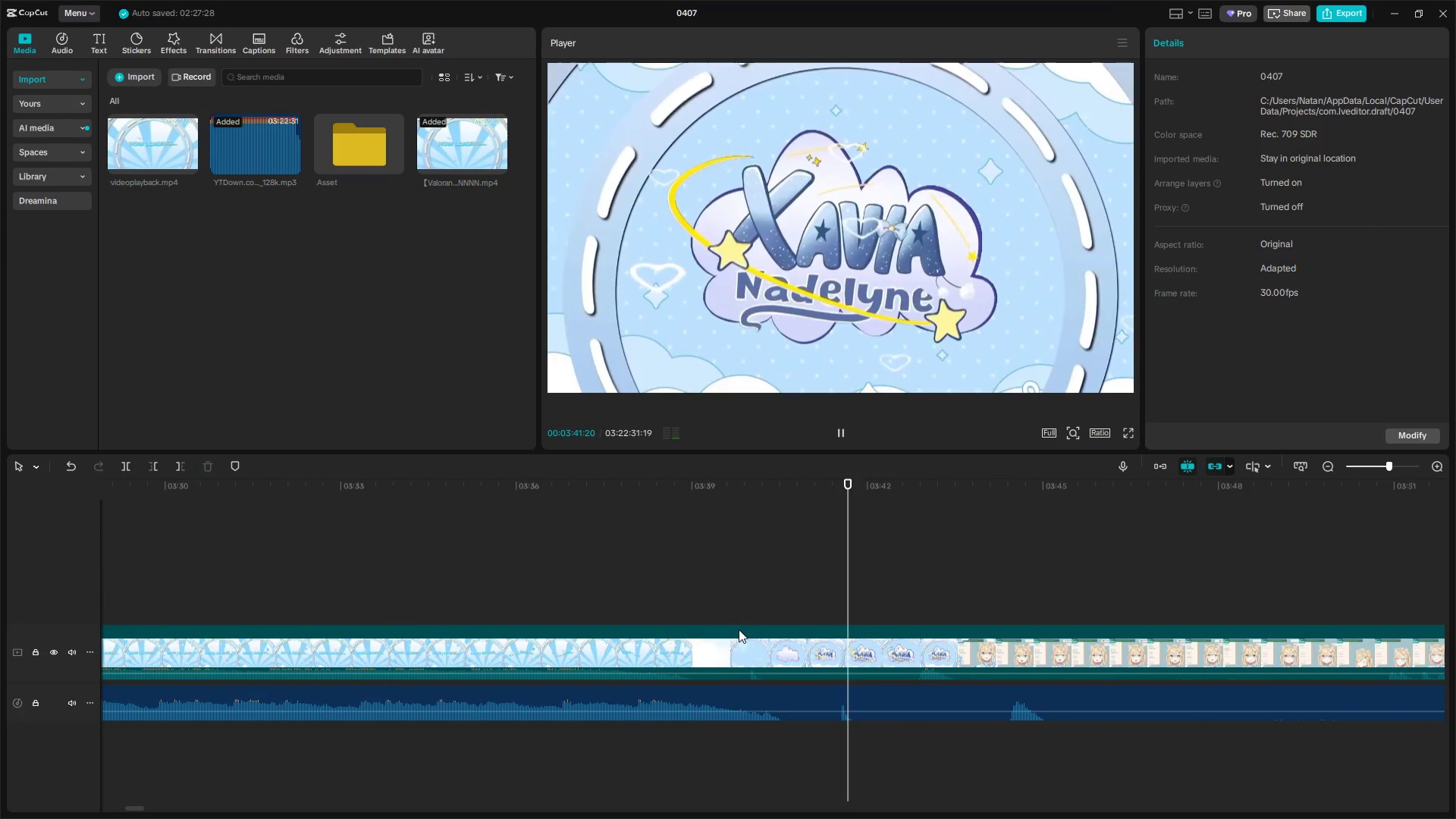 
hold_key(key=ControlLeft, duration=1.24)
scroll: coordinate [751, 616], scroll_direction: down, amount: 21.0
 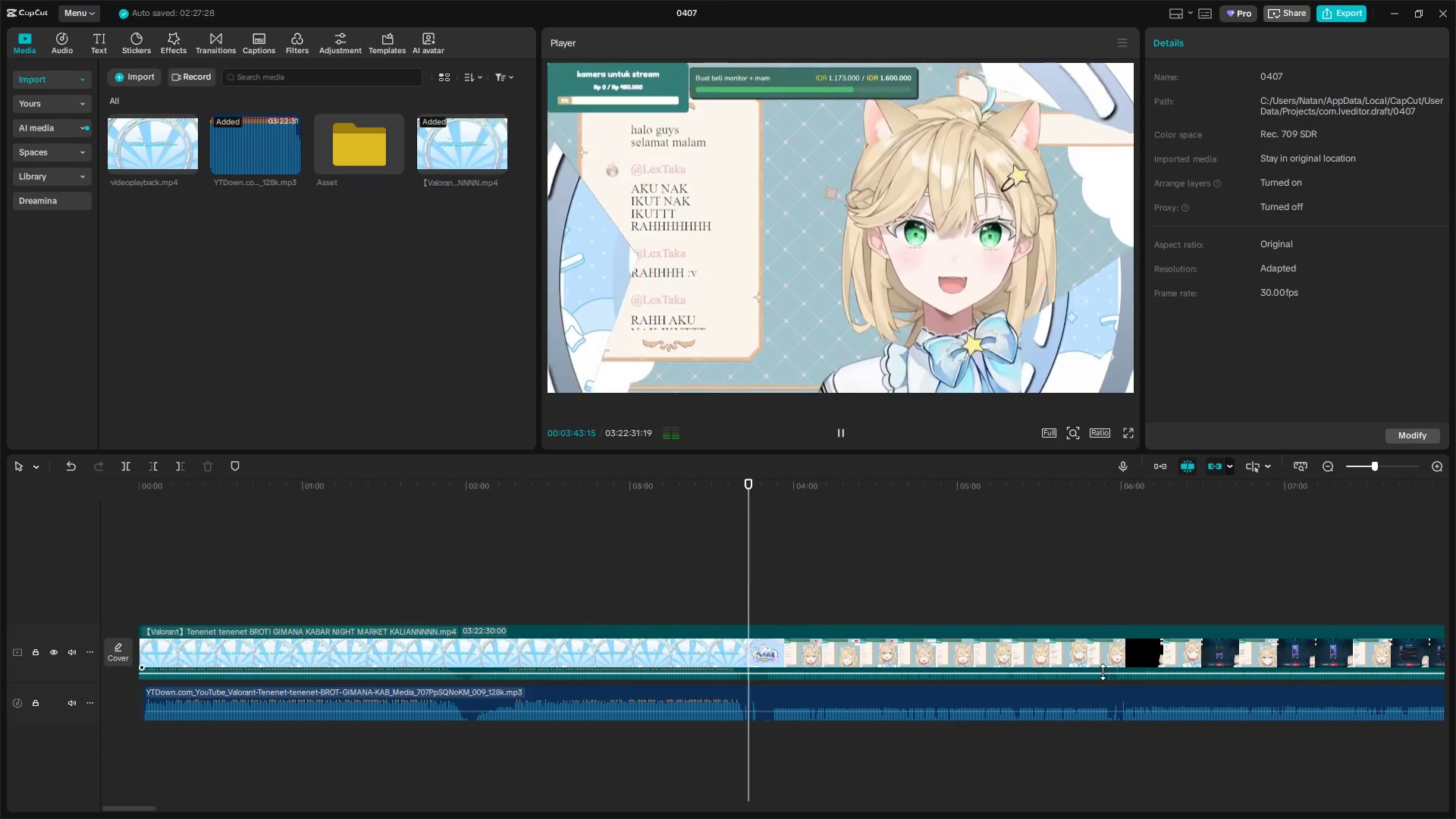 
hold_key(key=ControlLeft, duration=0.75)
scroll: coordinate [952, 689], scroll_direction: up, amount: 4.0
 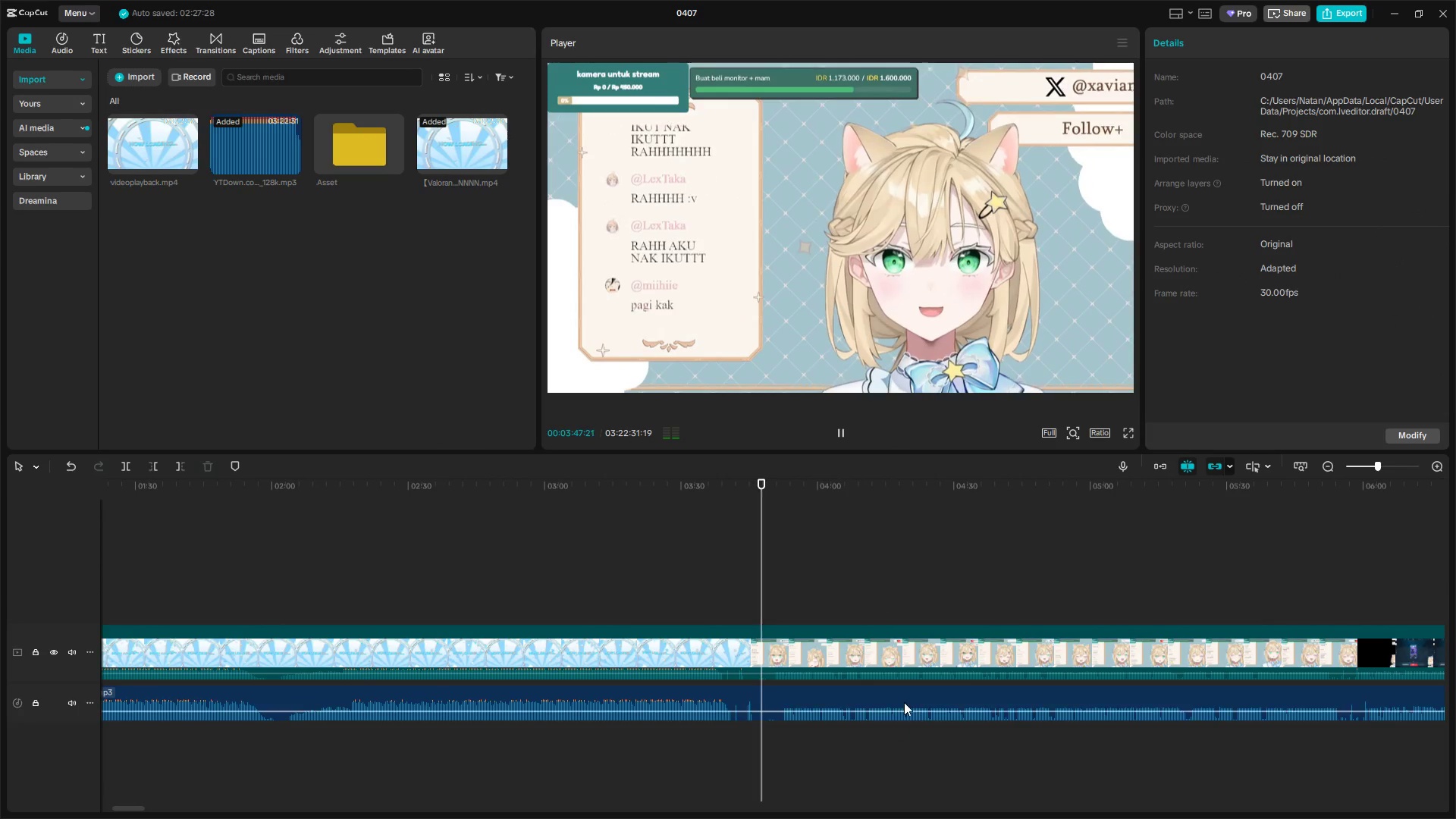 
right_click([909, 704])
 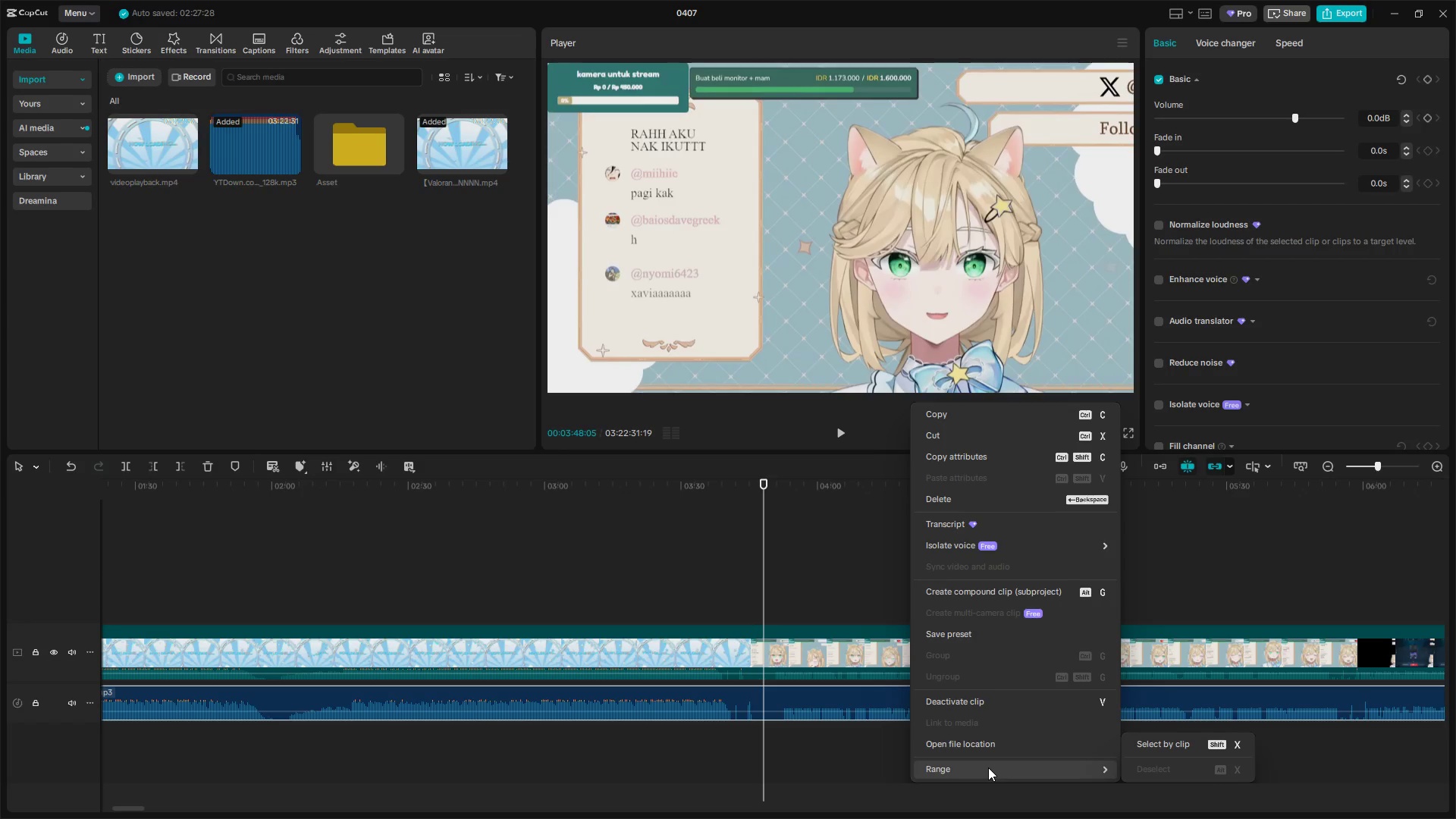 
left_click([862, 769])
 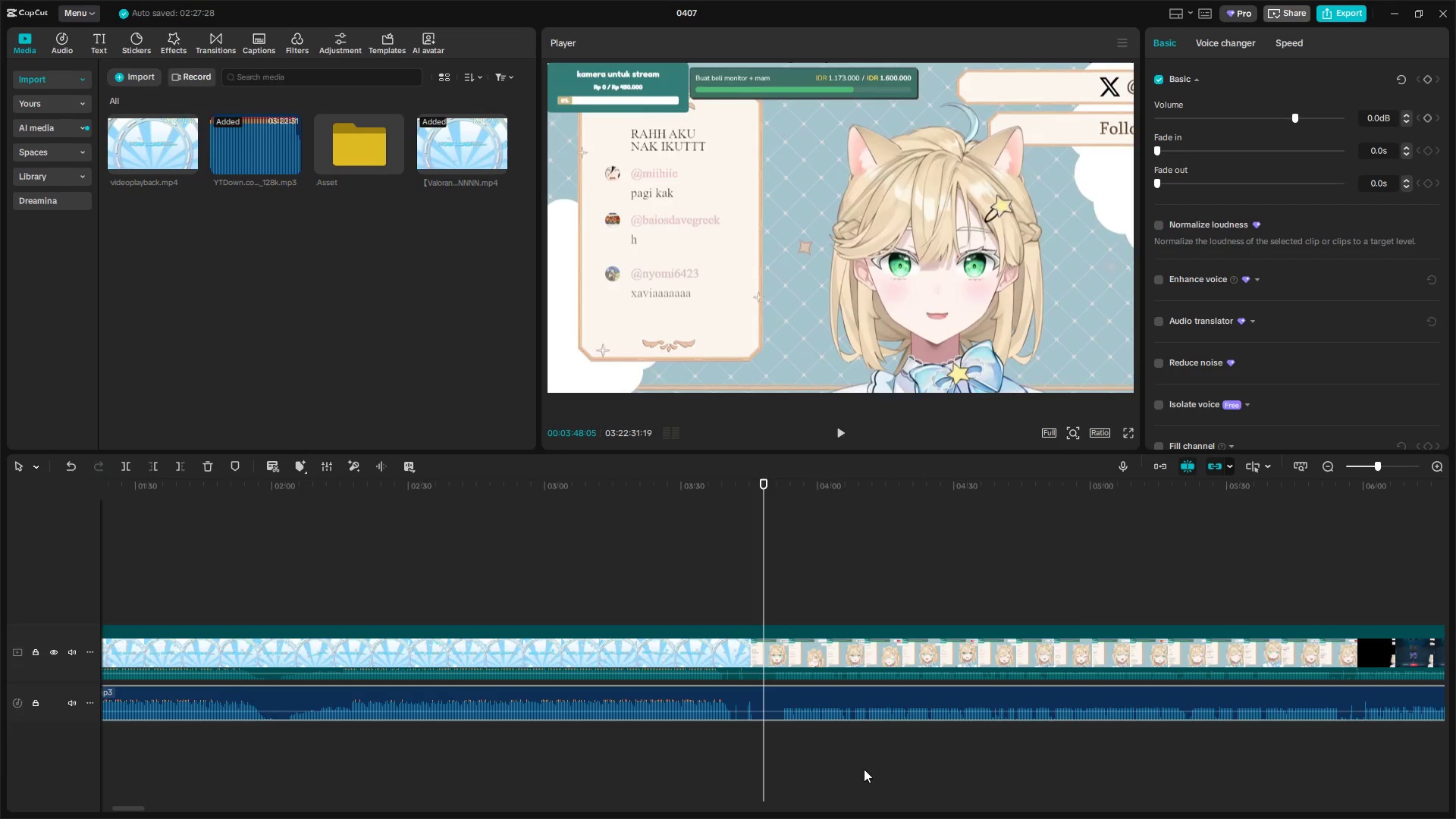 
key(Space)
 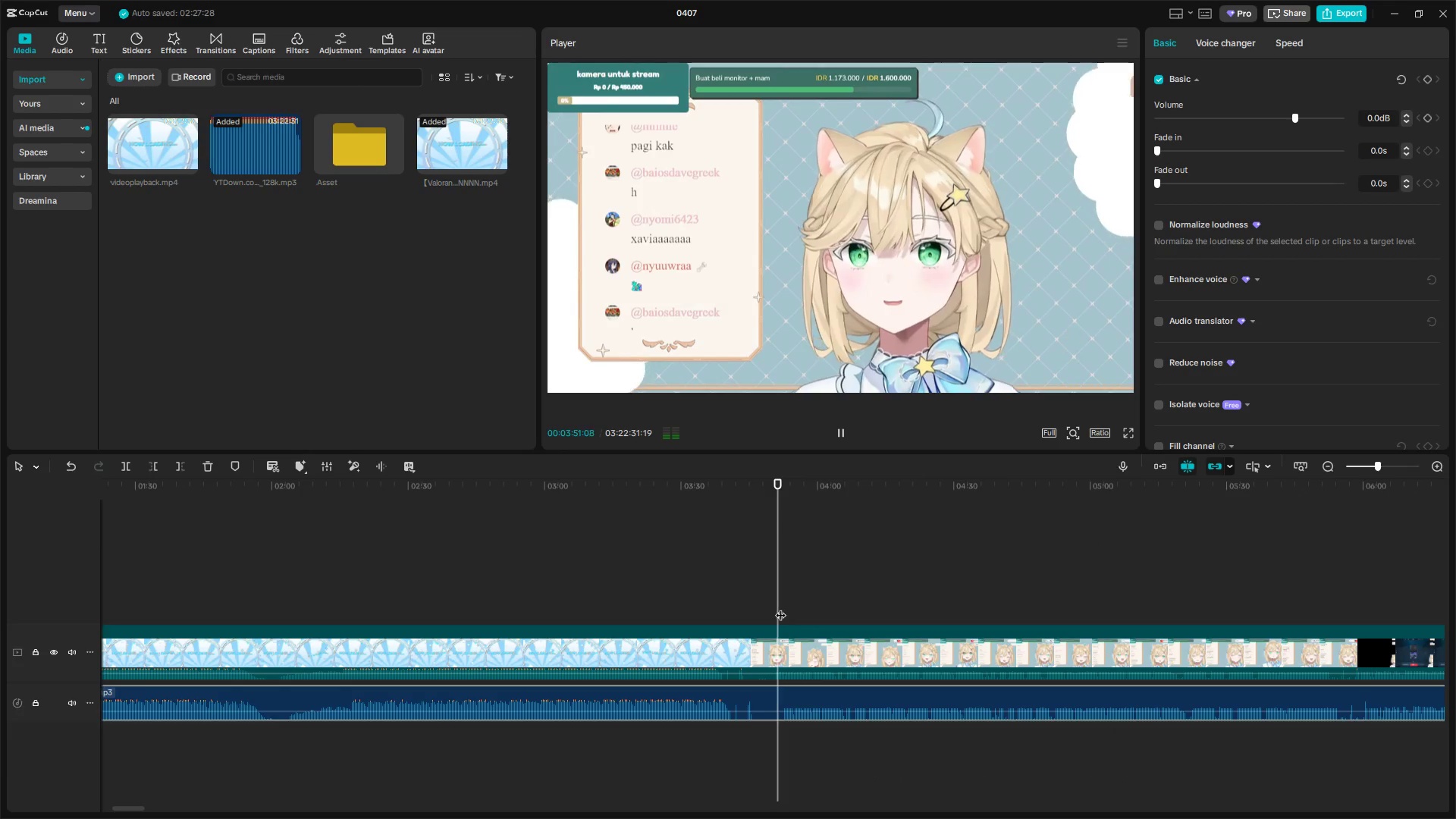 
left_click([988, 602])
 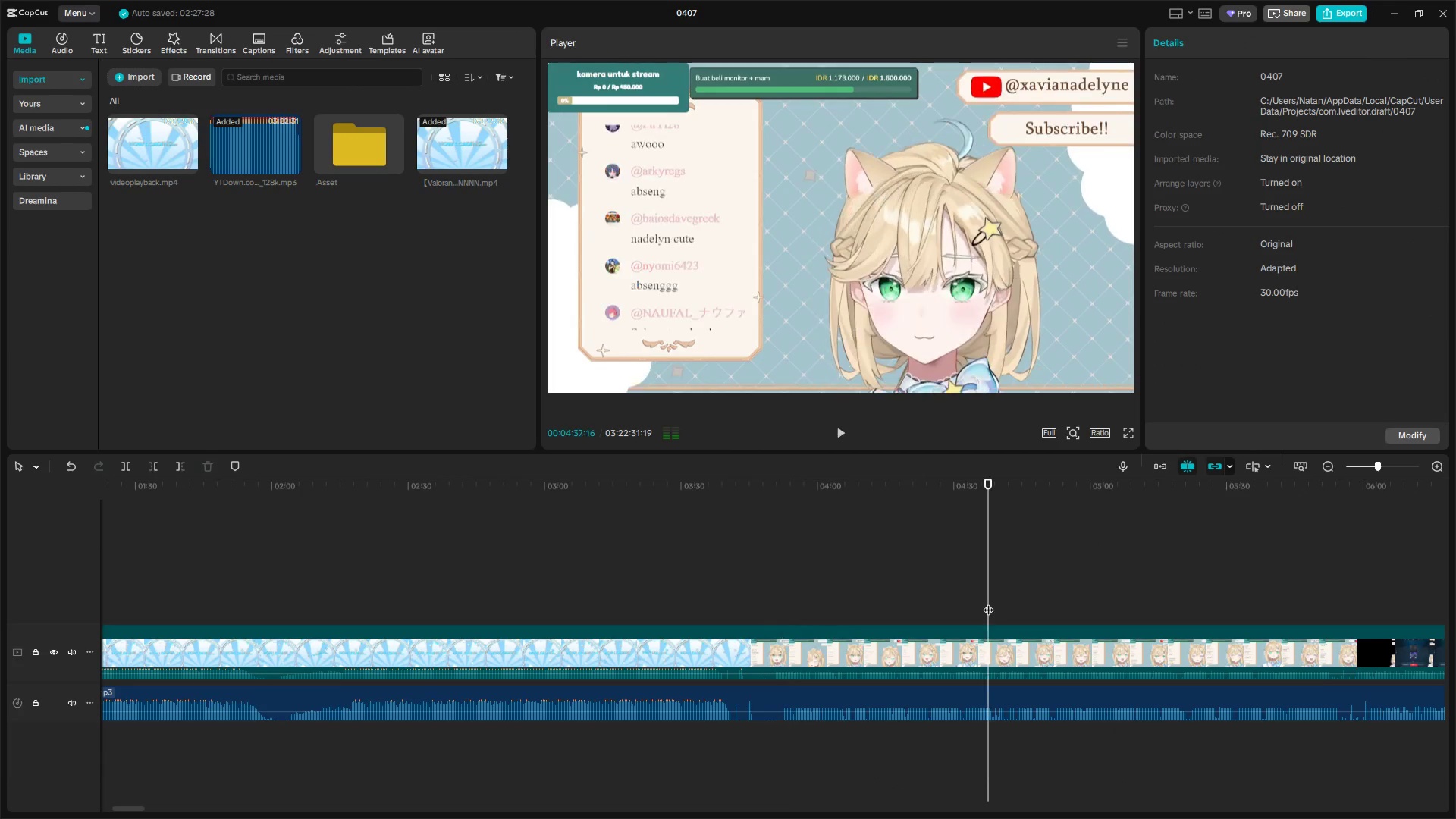 
key(Space)
 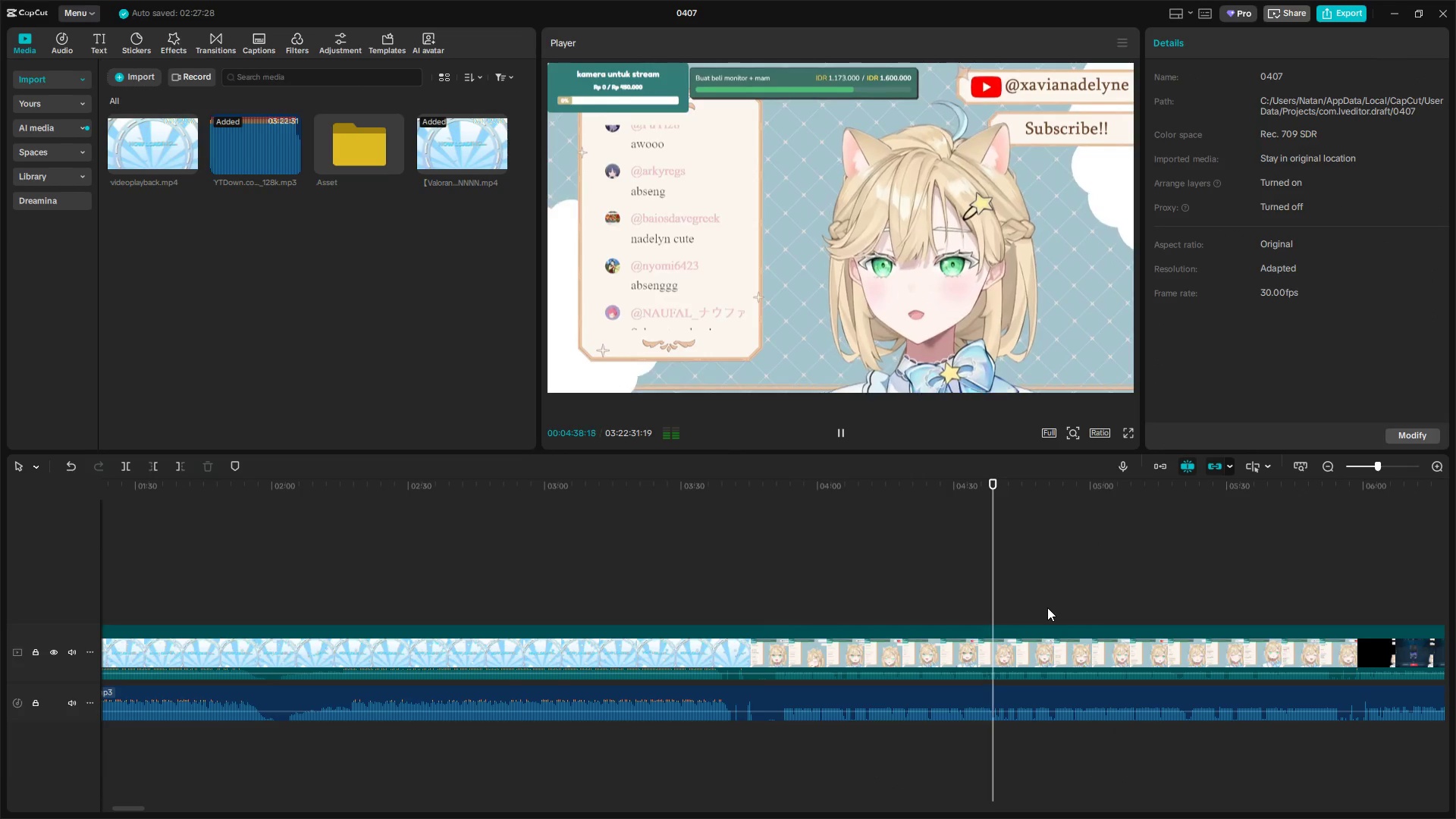 
left_click([907, 592])
 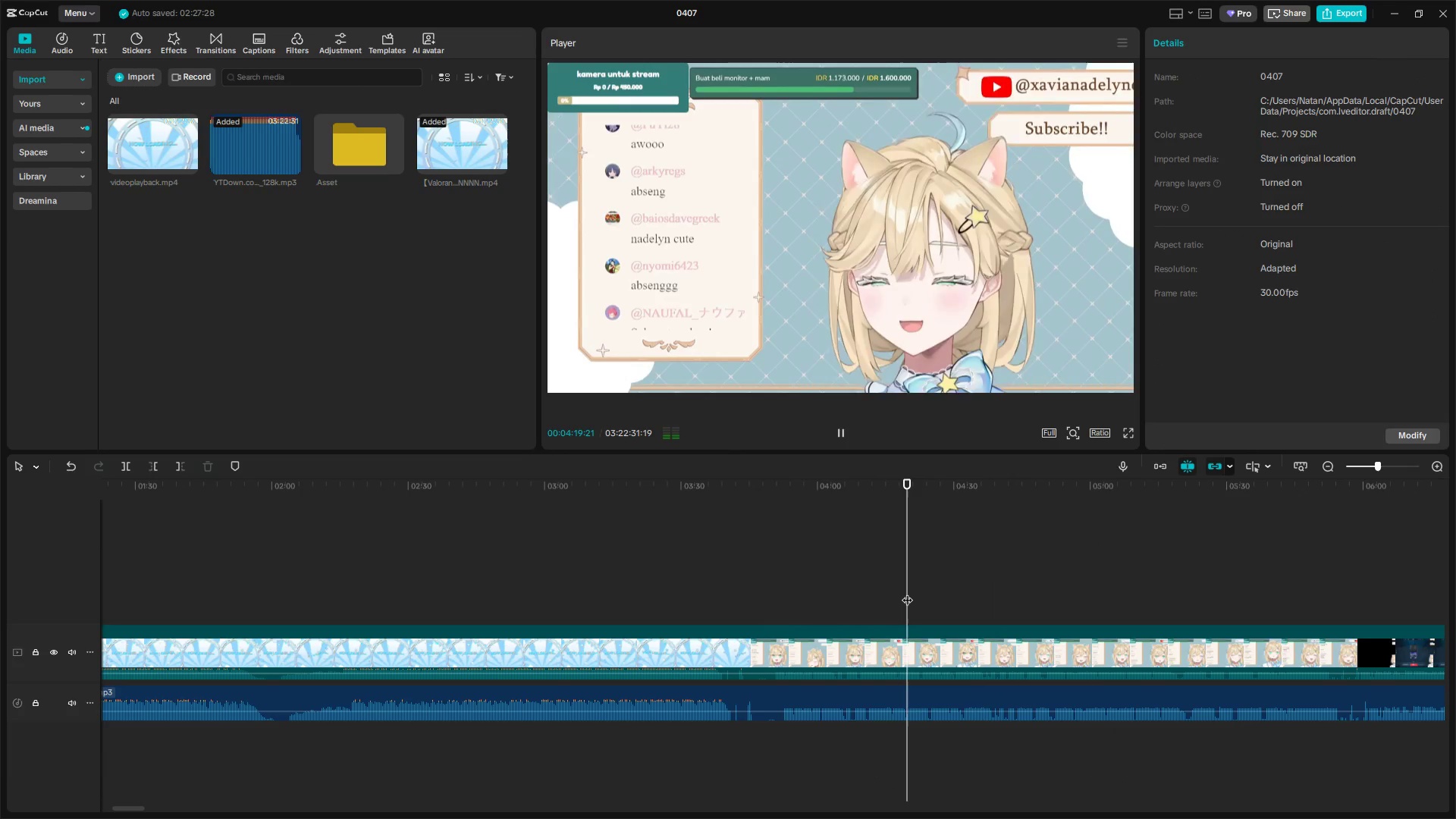 
key(Space)
 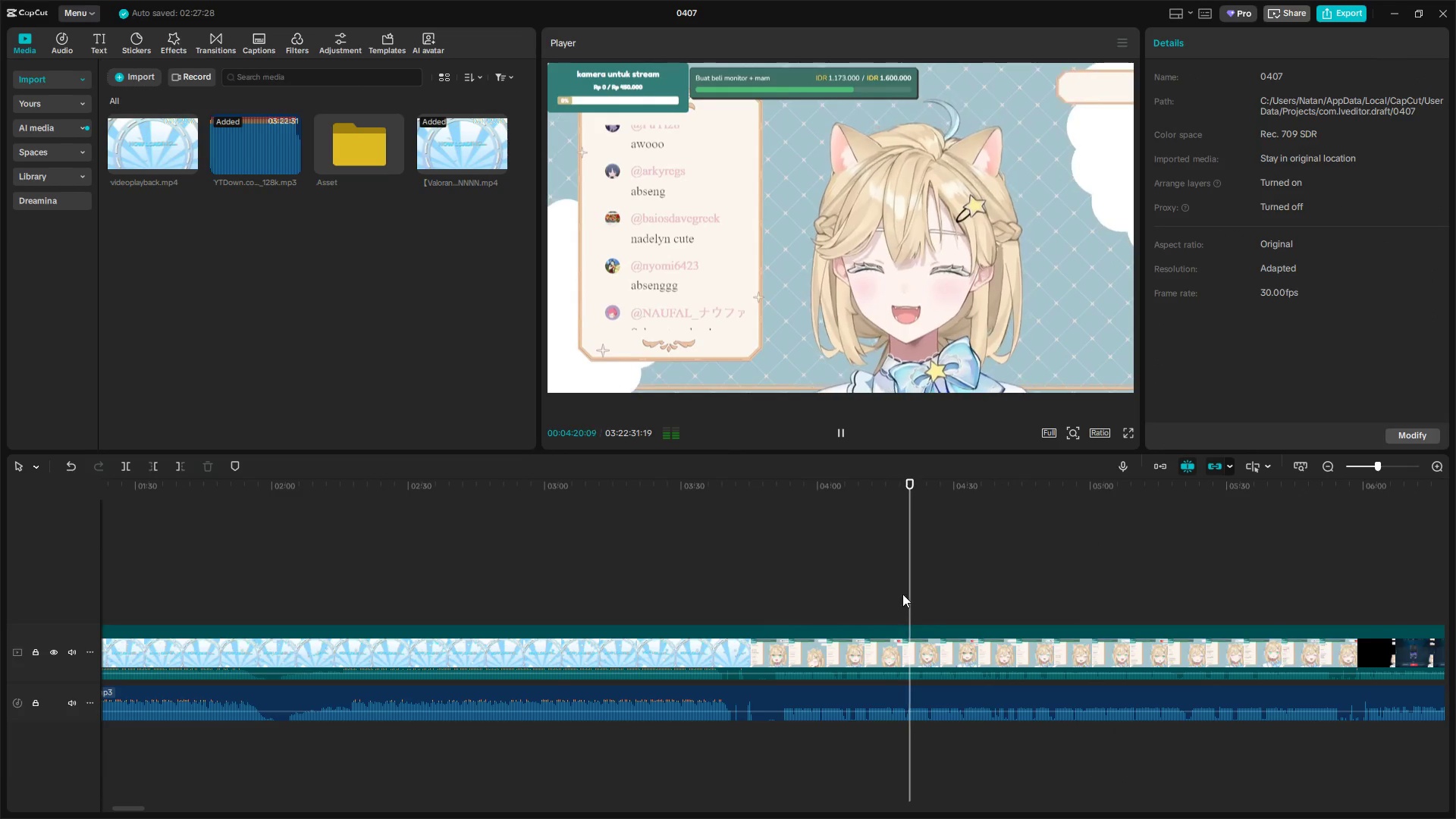 
left_click([839, 595])
 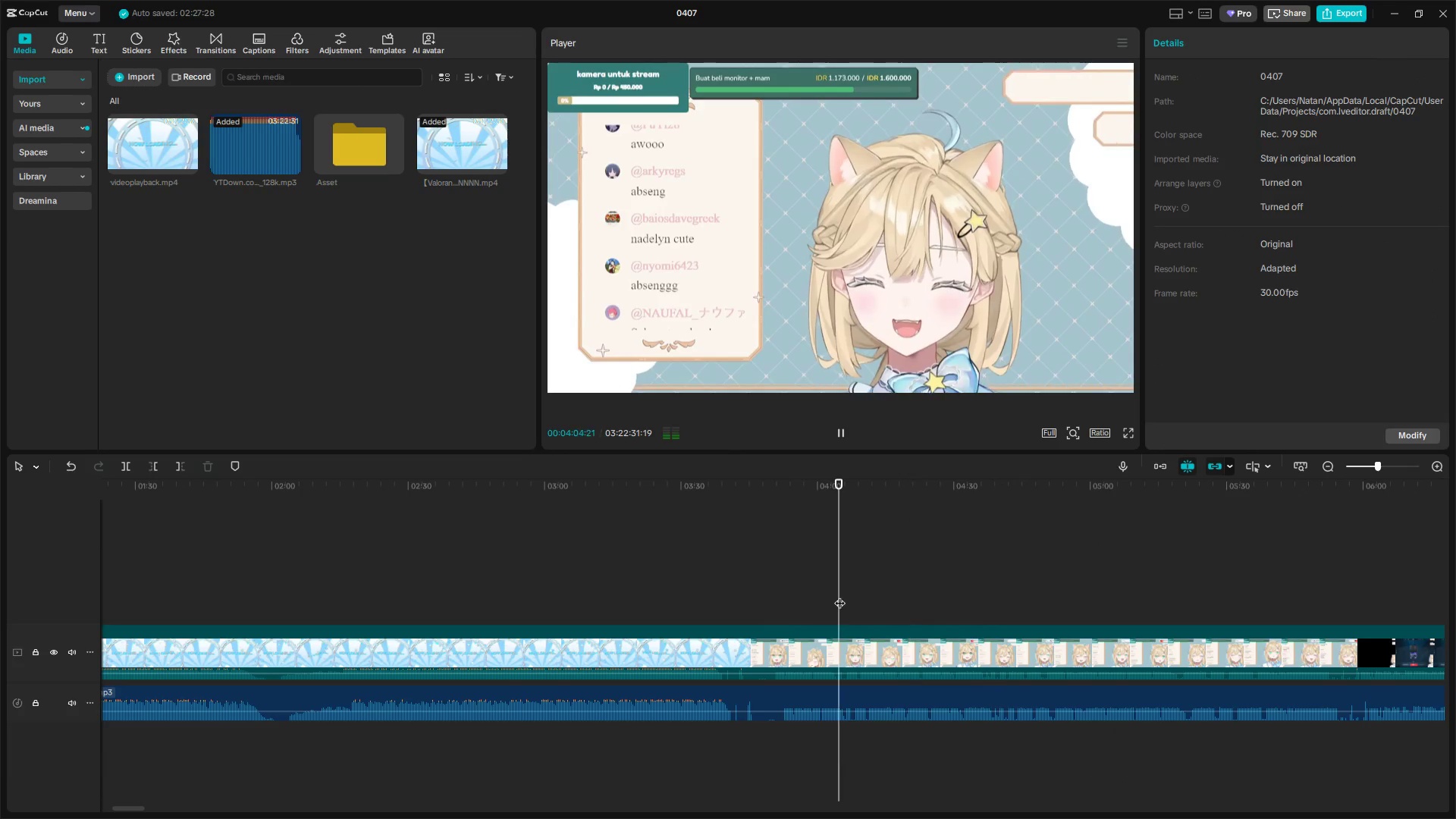 
key(Space)
 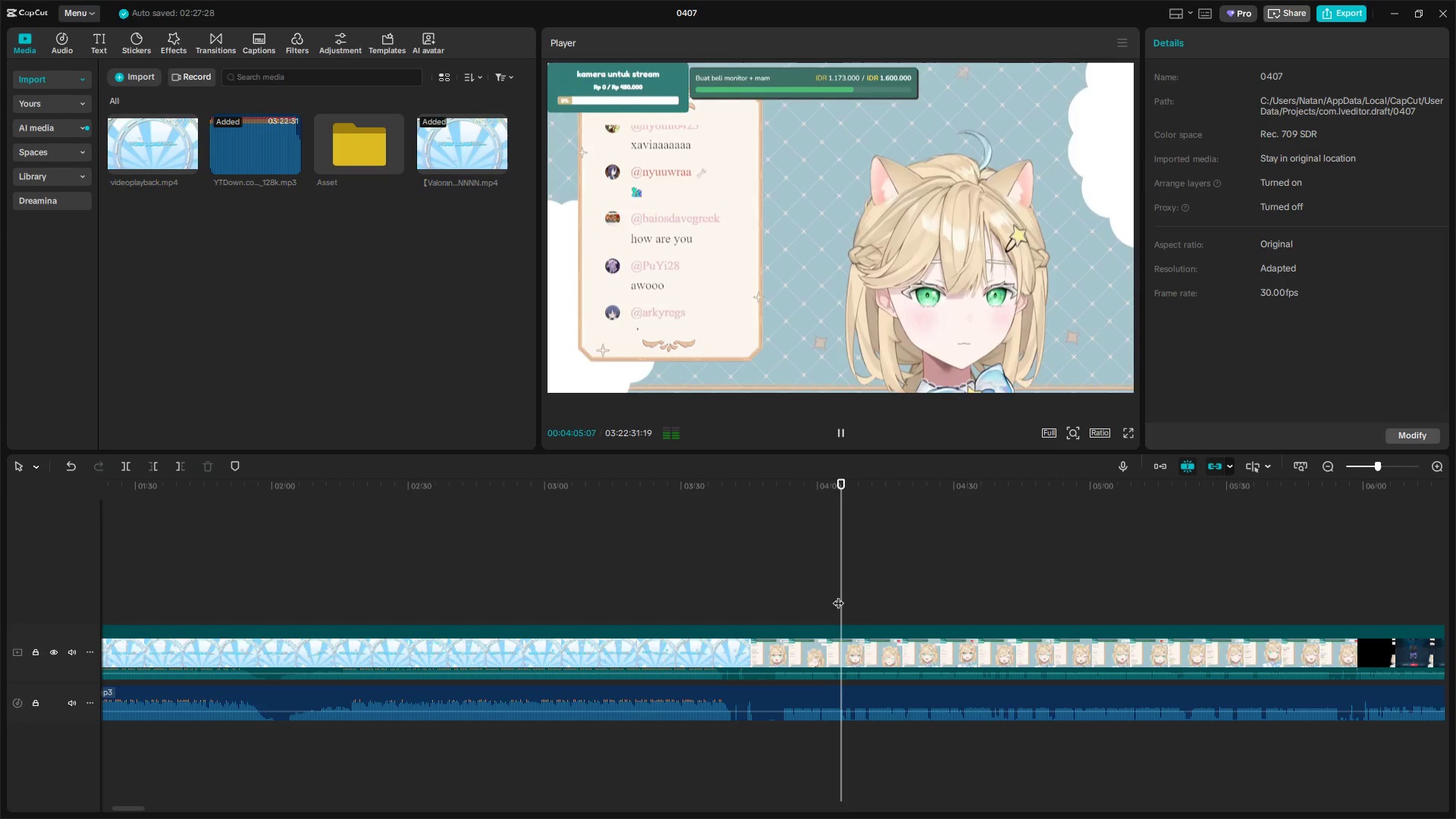 
left_click([795, 589])
 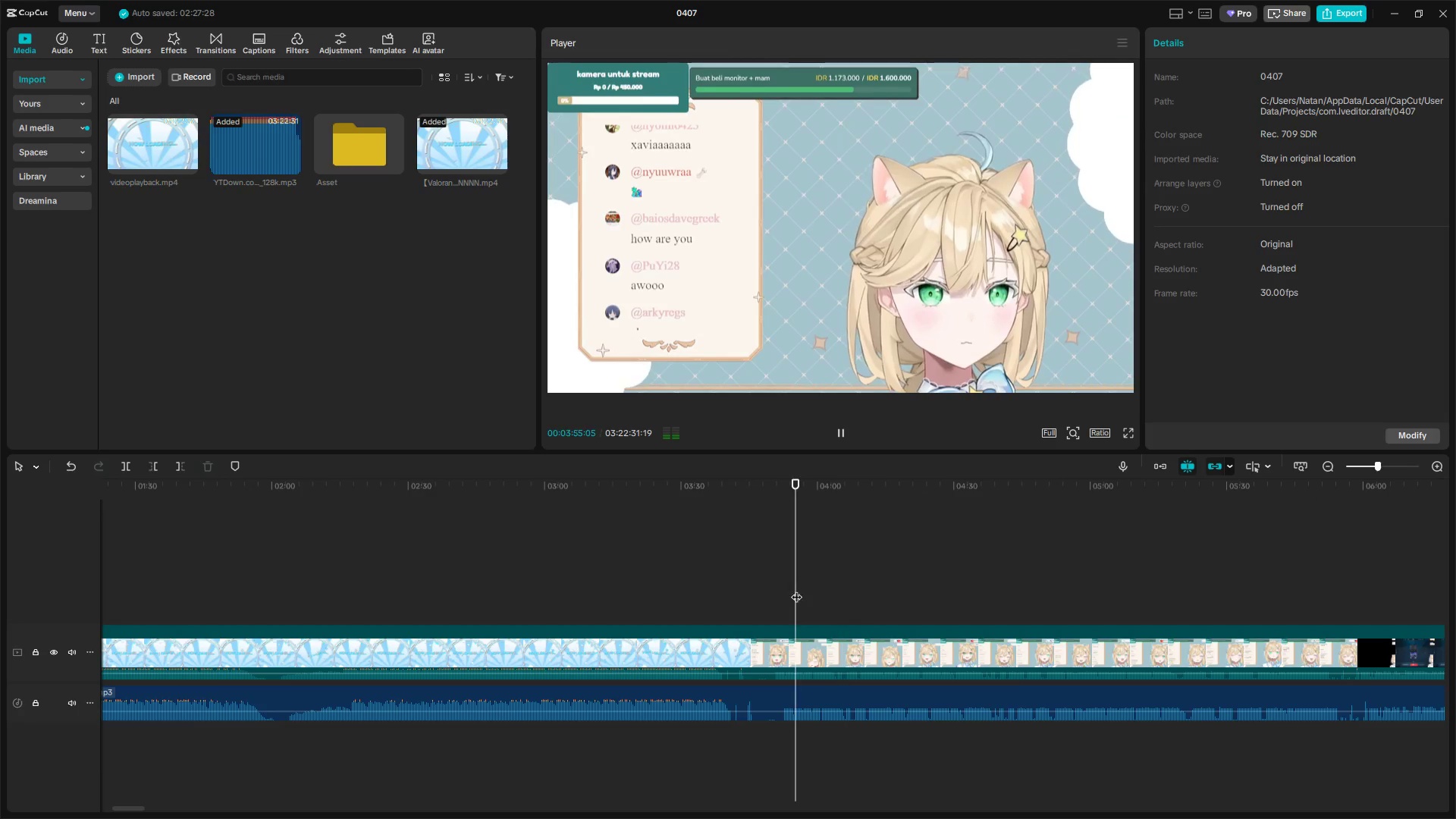 
key(Space)
 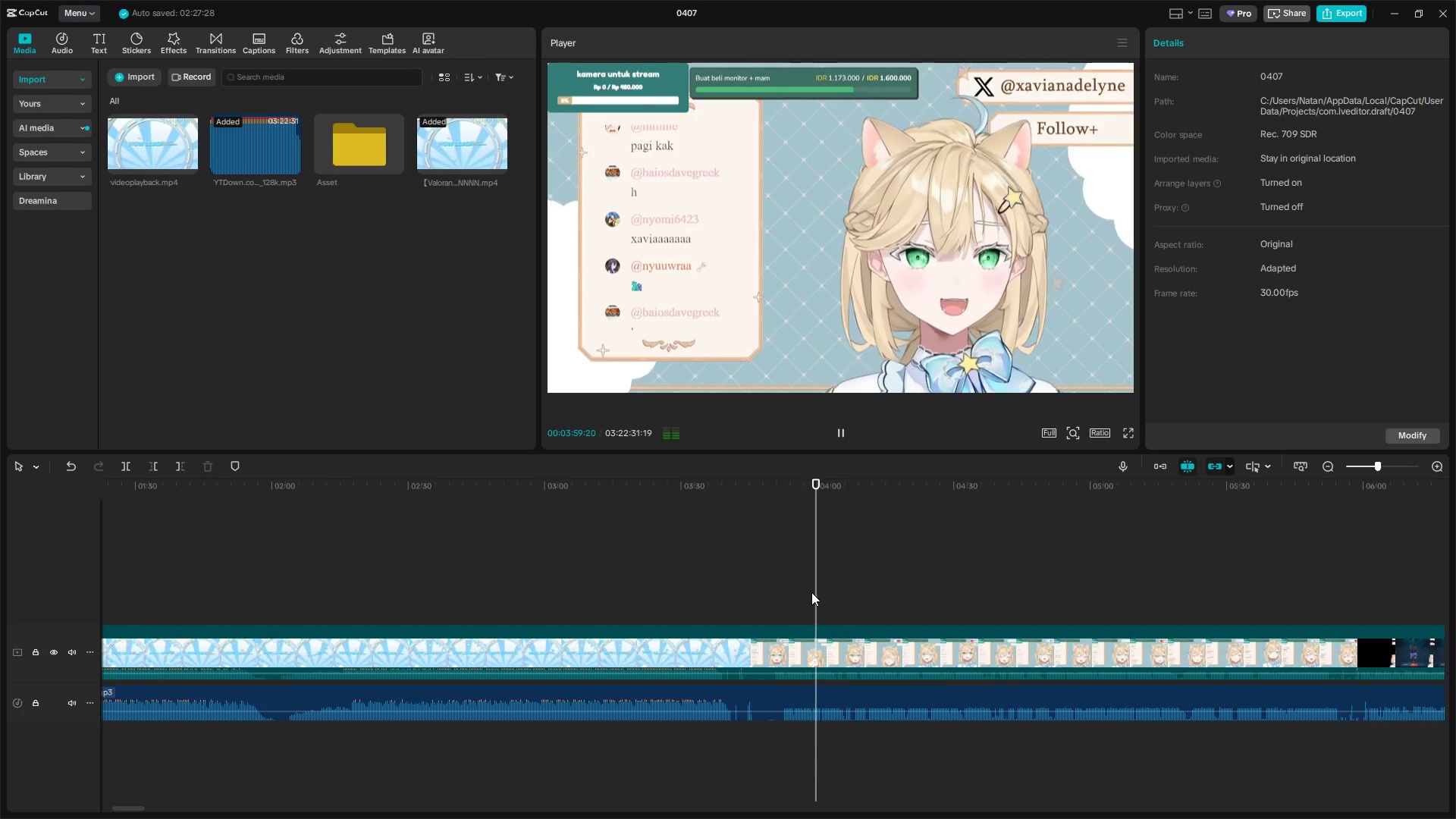 
wait(6.09)
 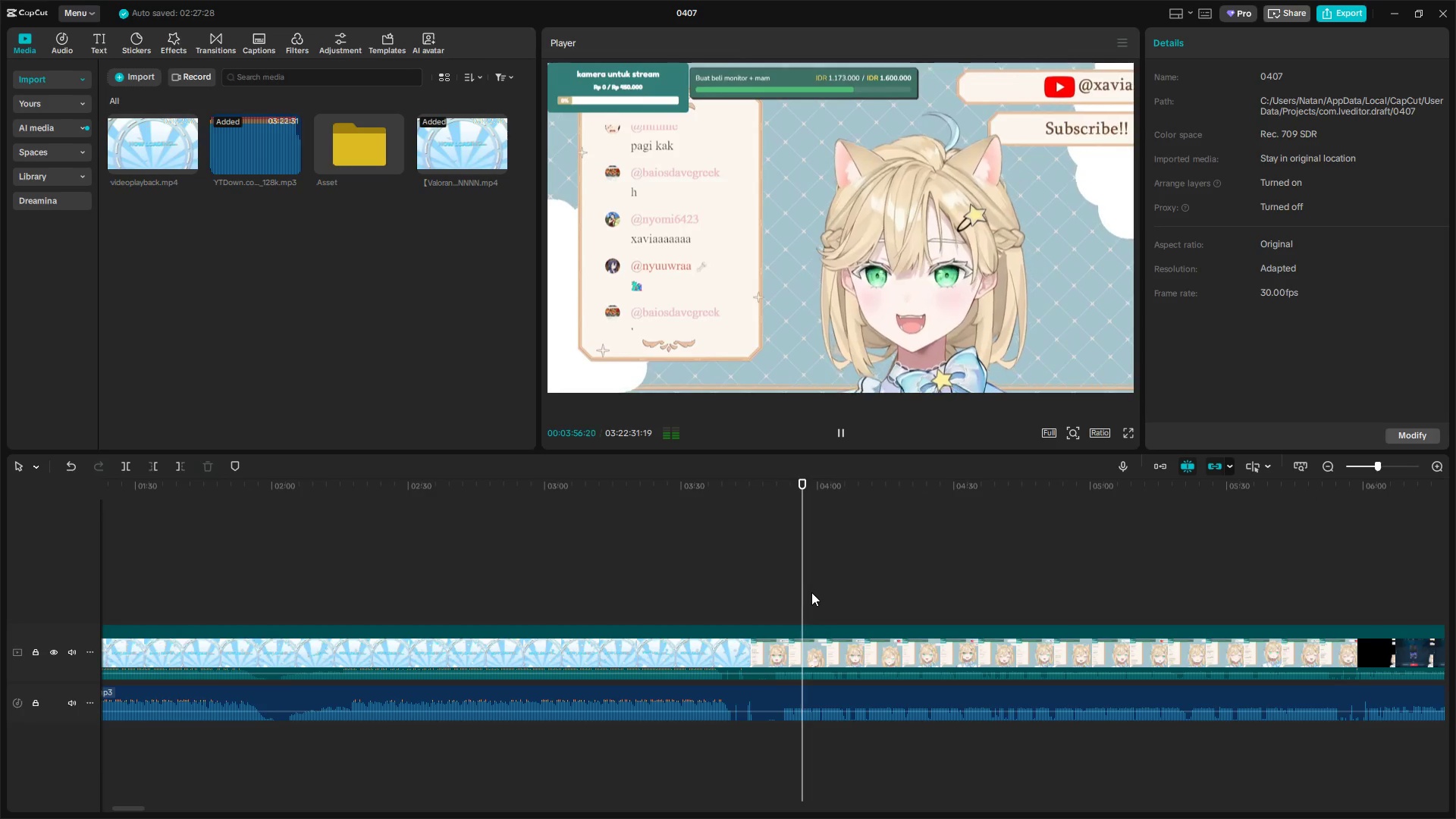 
left_click([762, 588])
 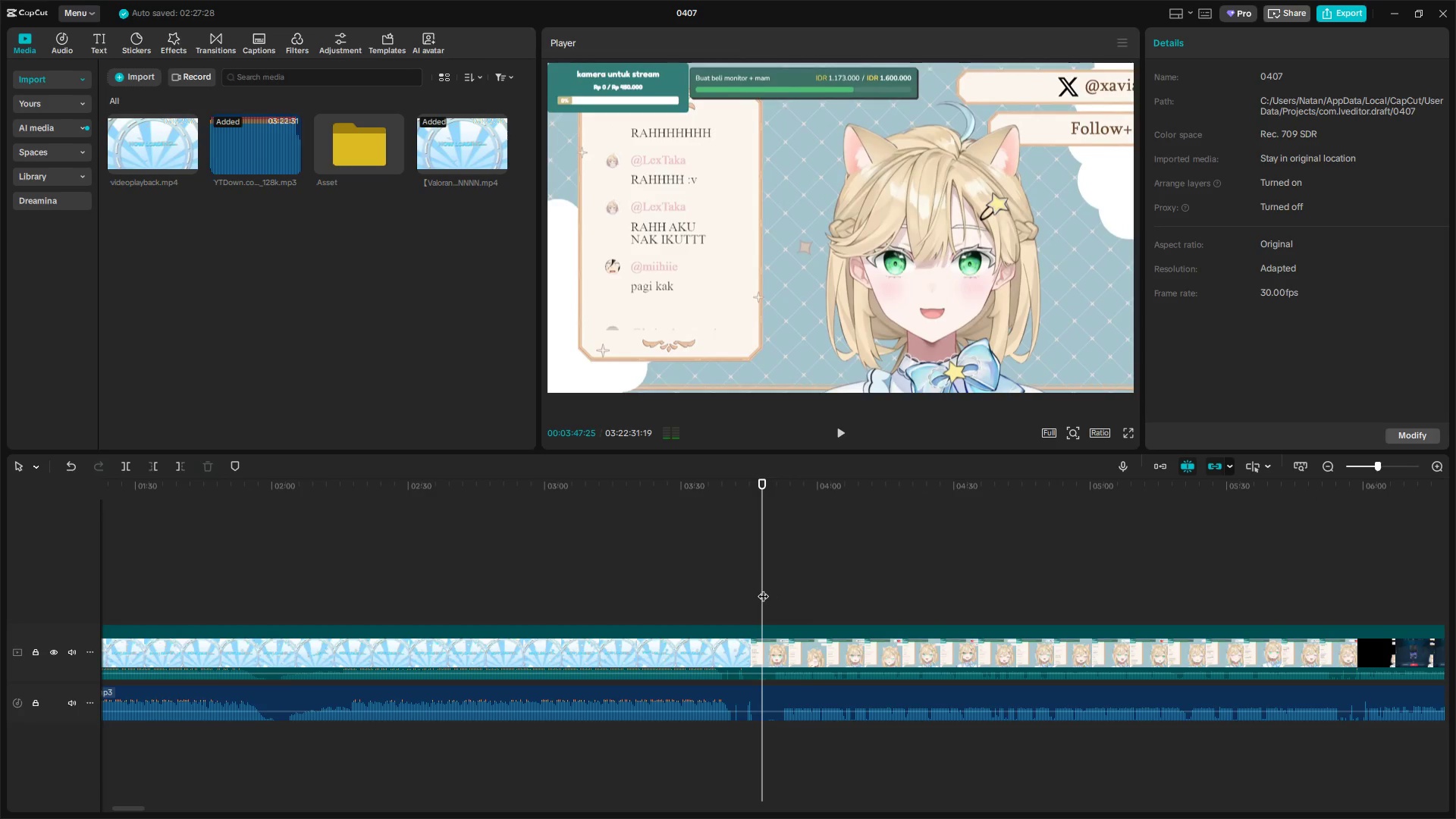 
key(Space)
 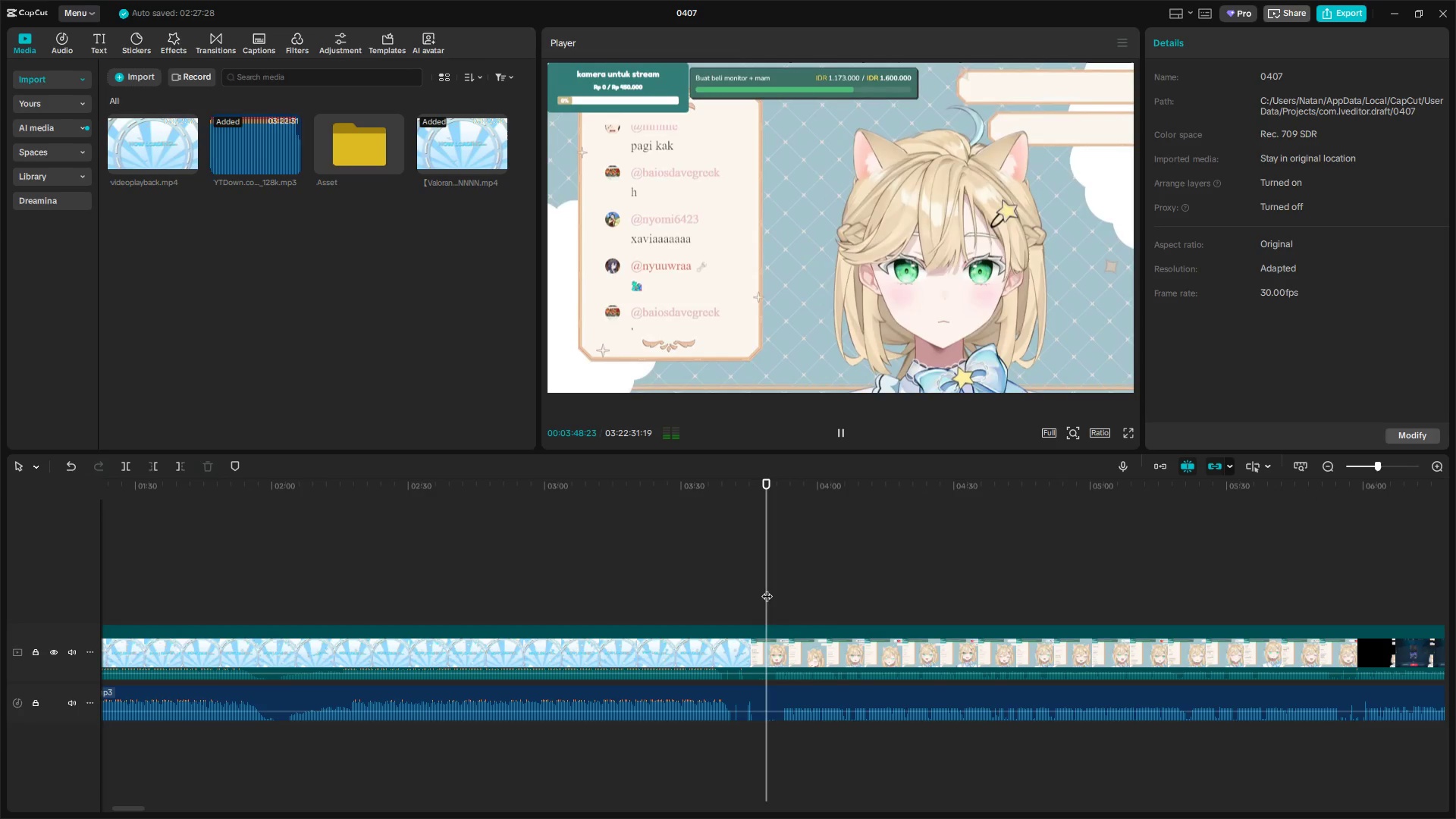 
hold_key(key=ControlLeft, duration=1.51)
scroll: coordinate [923, 726], scroll_direction: up, amount: 14.0
 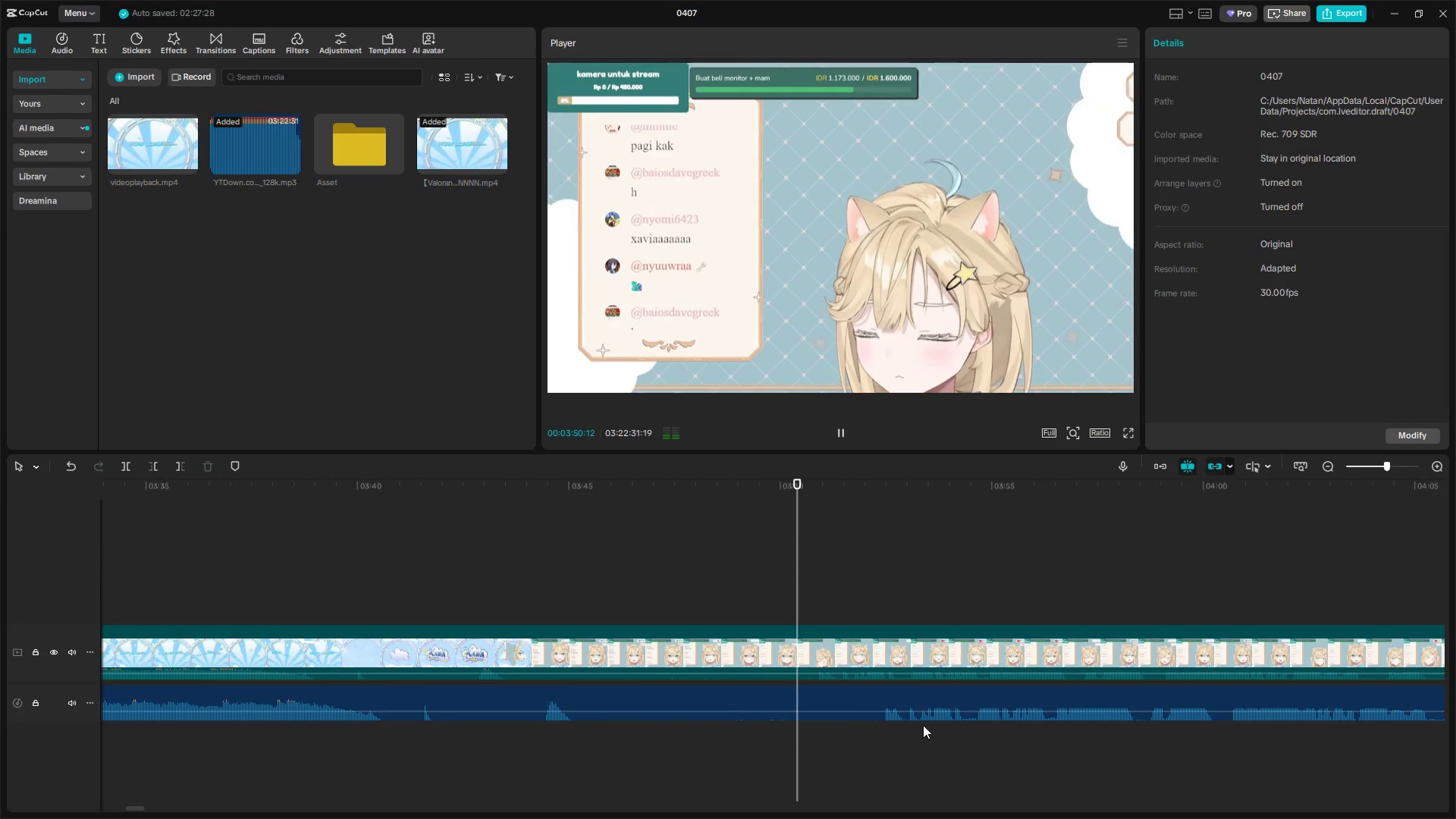 
hold_key(key=ControlLeft, duration=0.34)
 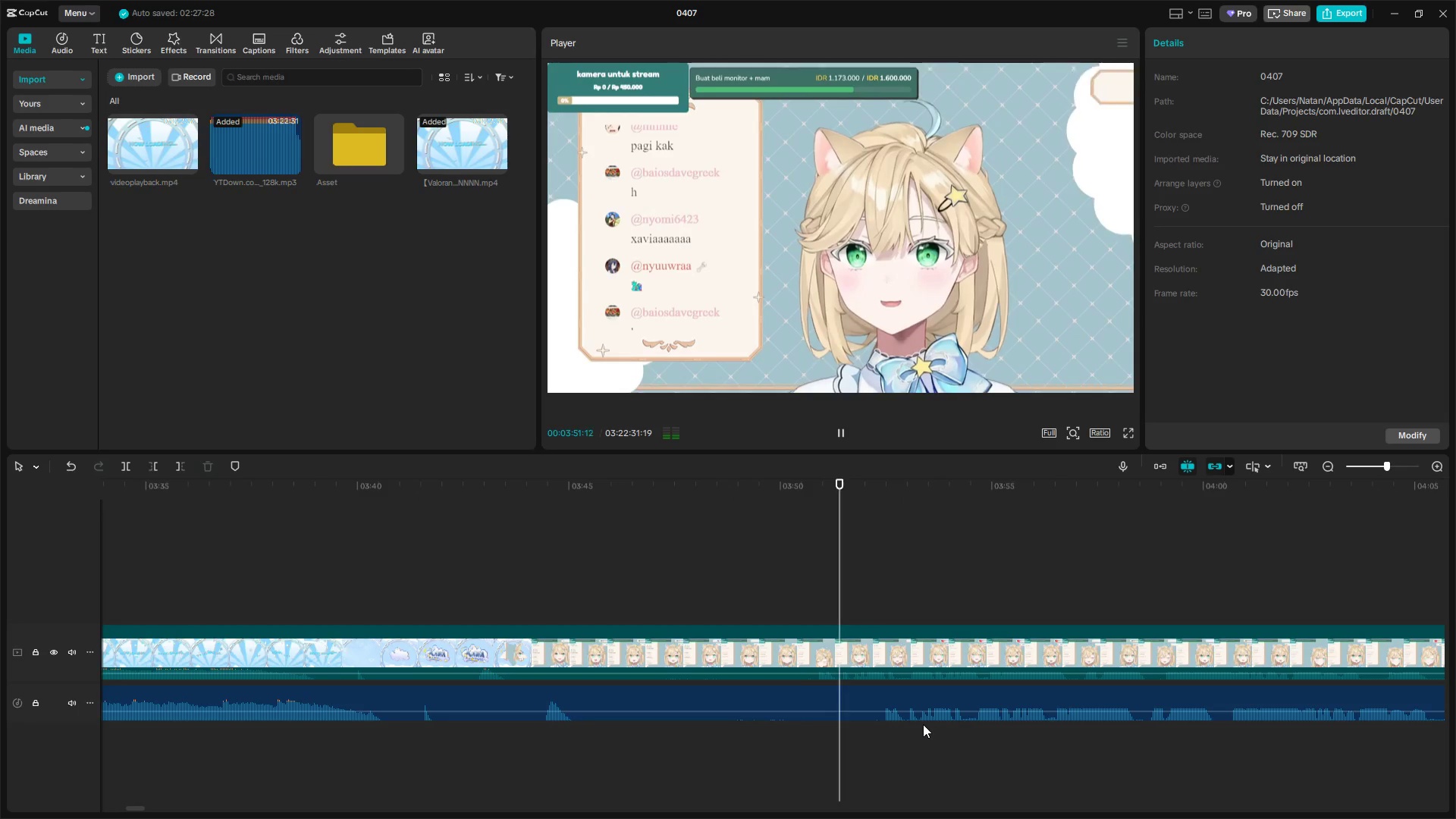 
key(Space)
 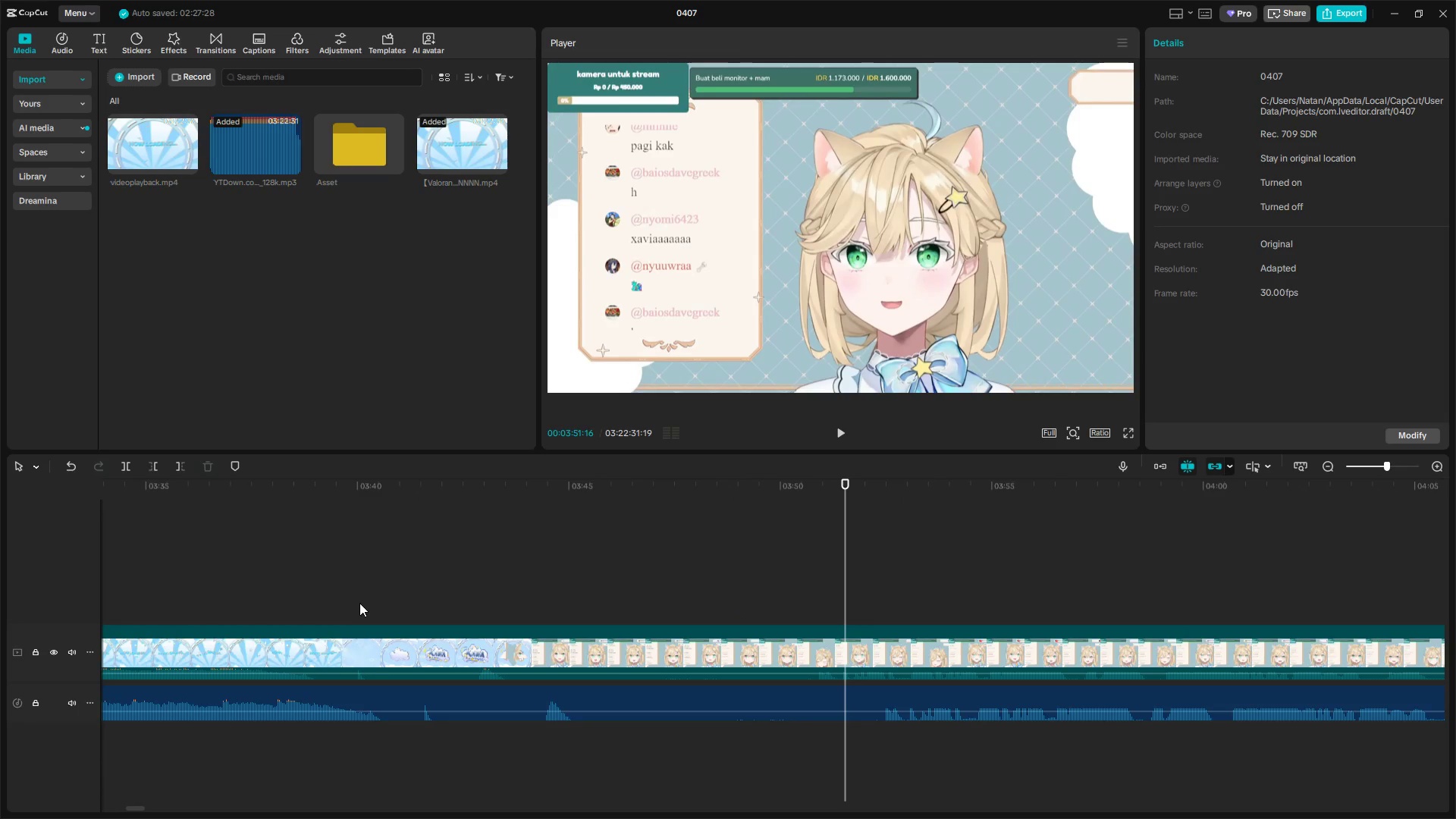 
double_click([346, 601])
 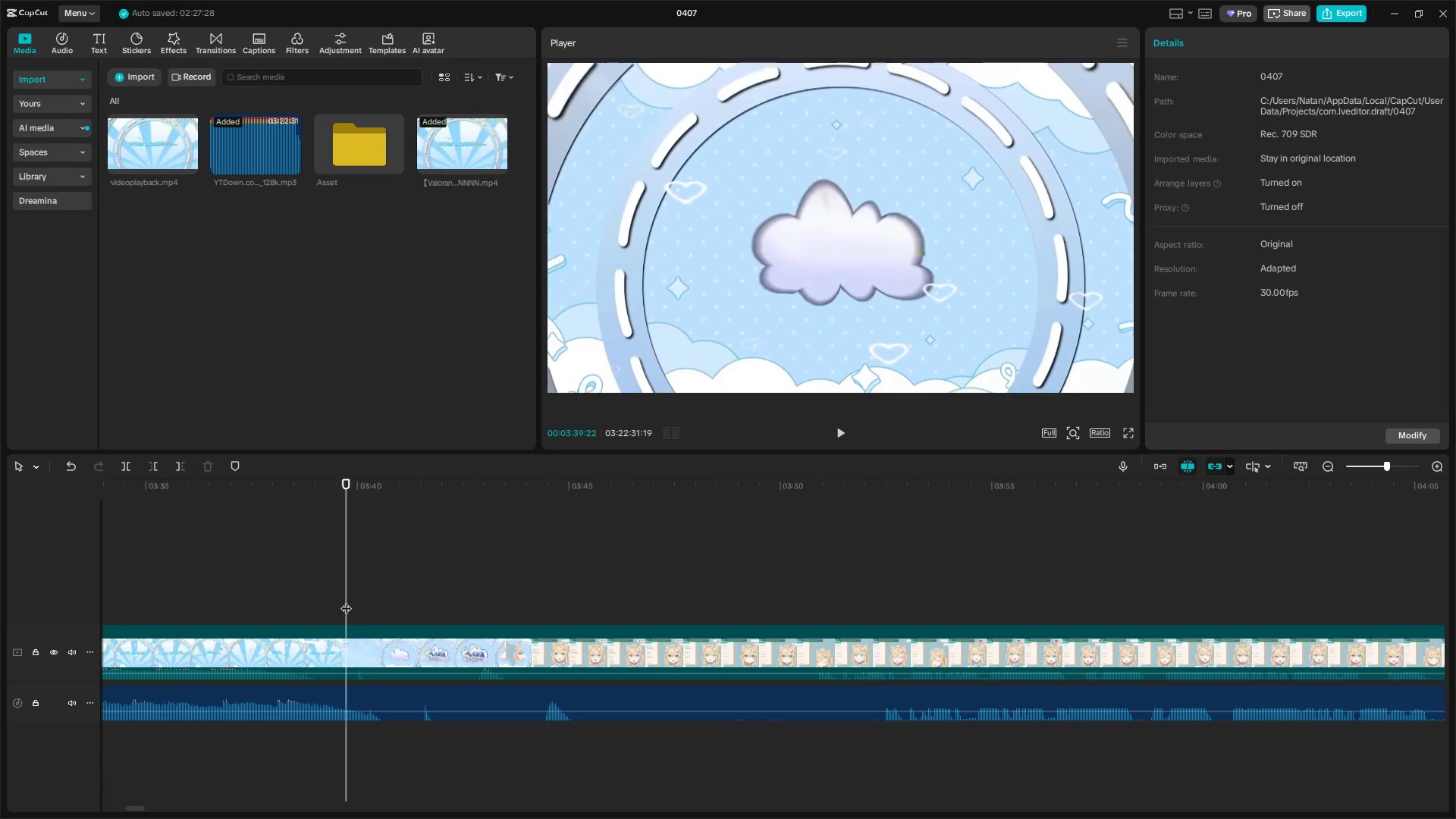 
key(Space)
 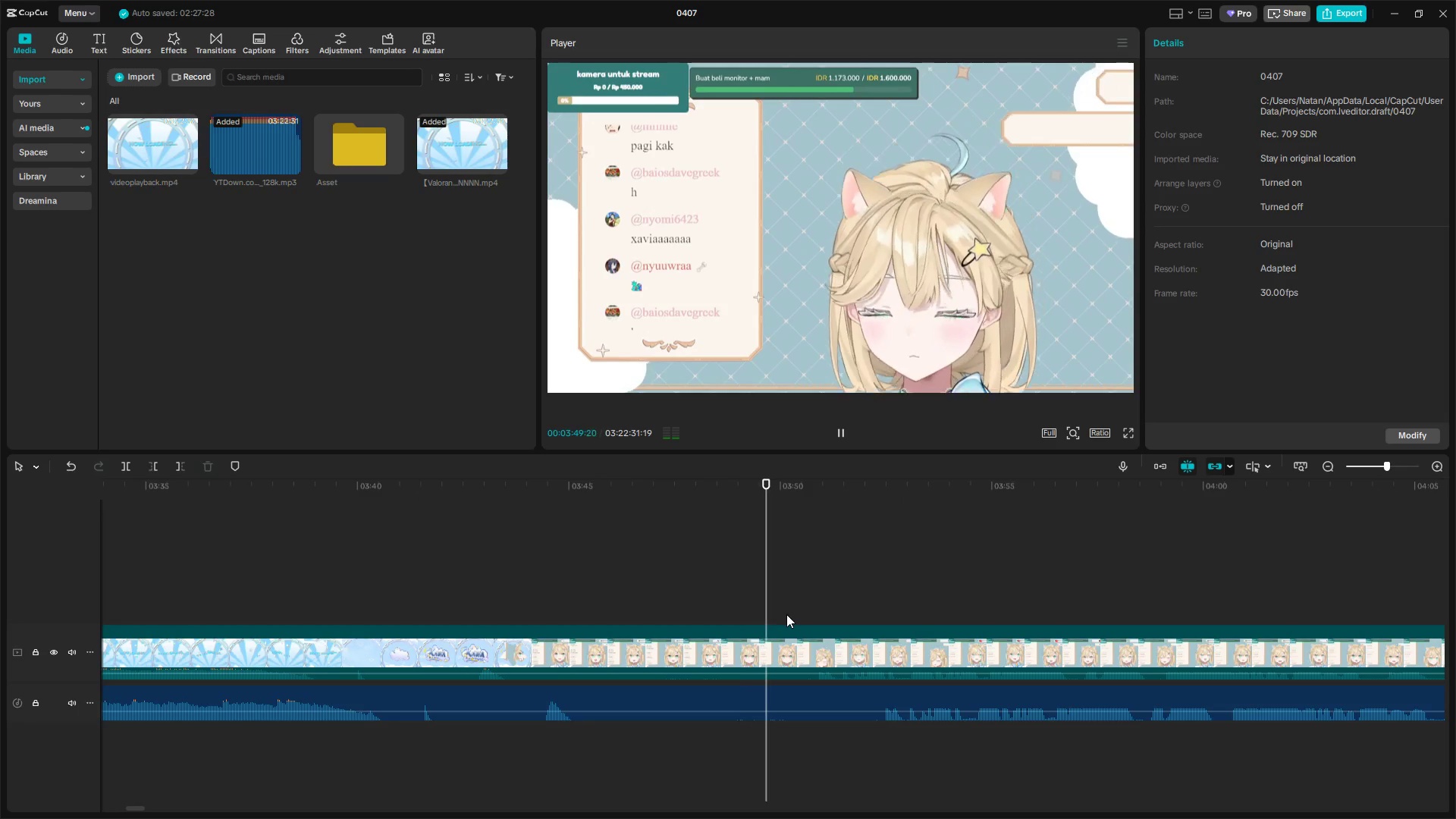 
wait(15.0)
 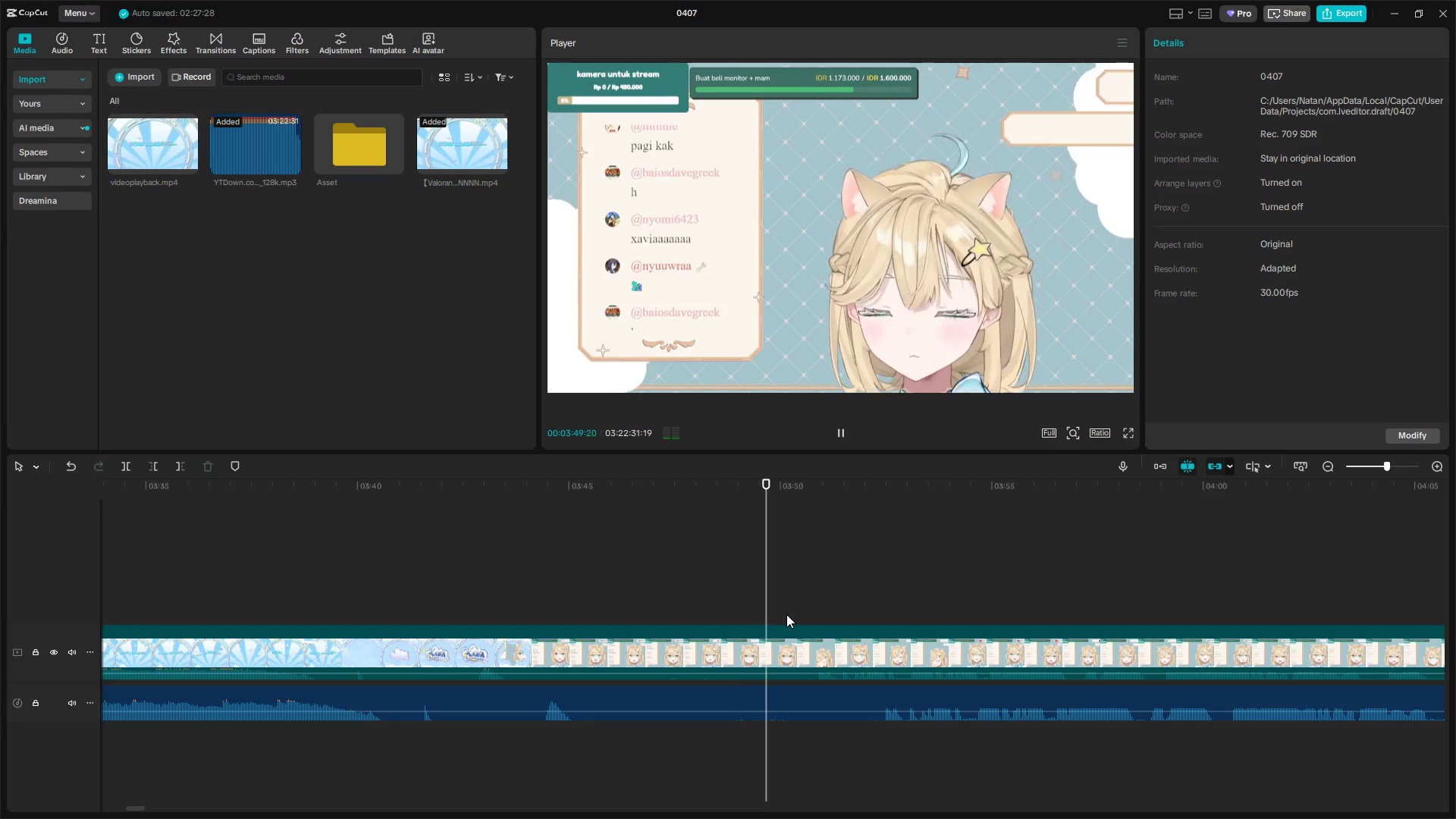 
hold_key(key=AltLeft, duration=1.5)
scroll: coordinate [789, 614], scroll_direction: down, amount: 4.0
 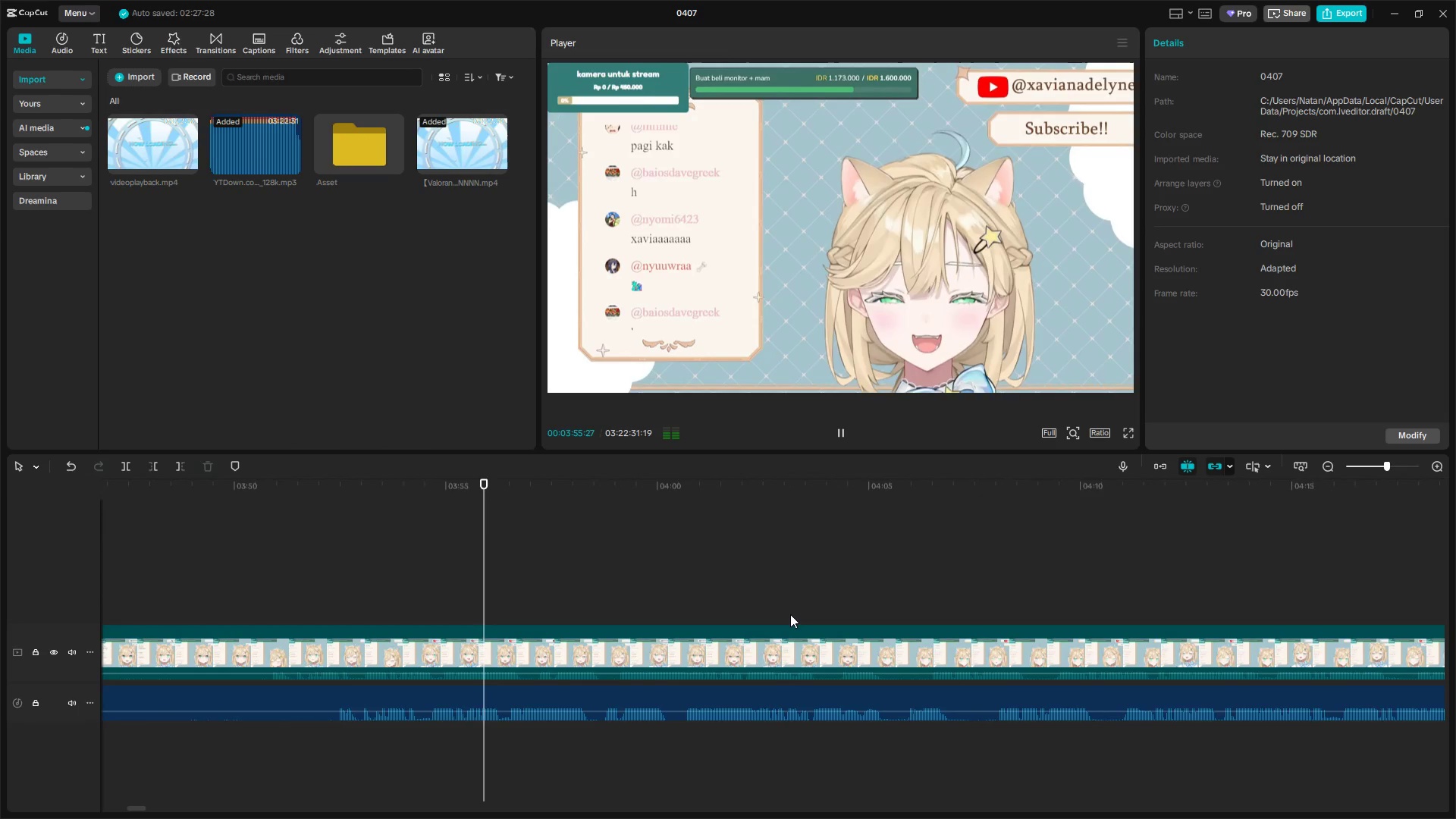 
hold_key(key=AltLeft, duration=1.53)
 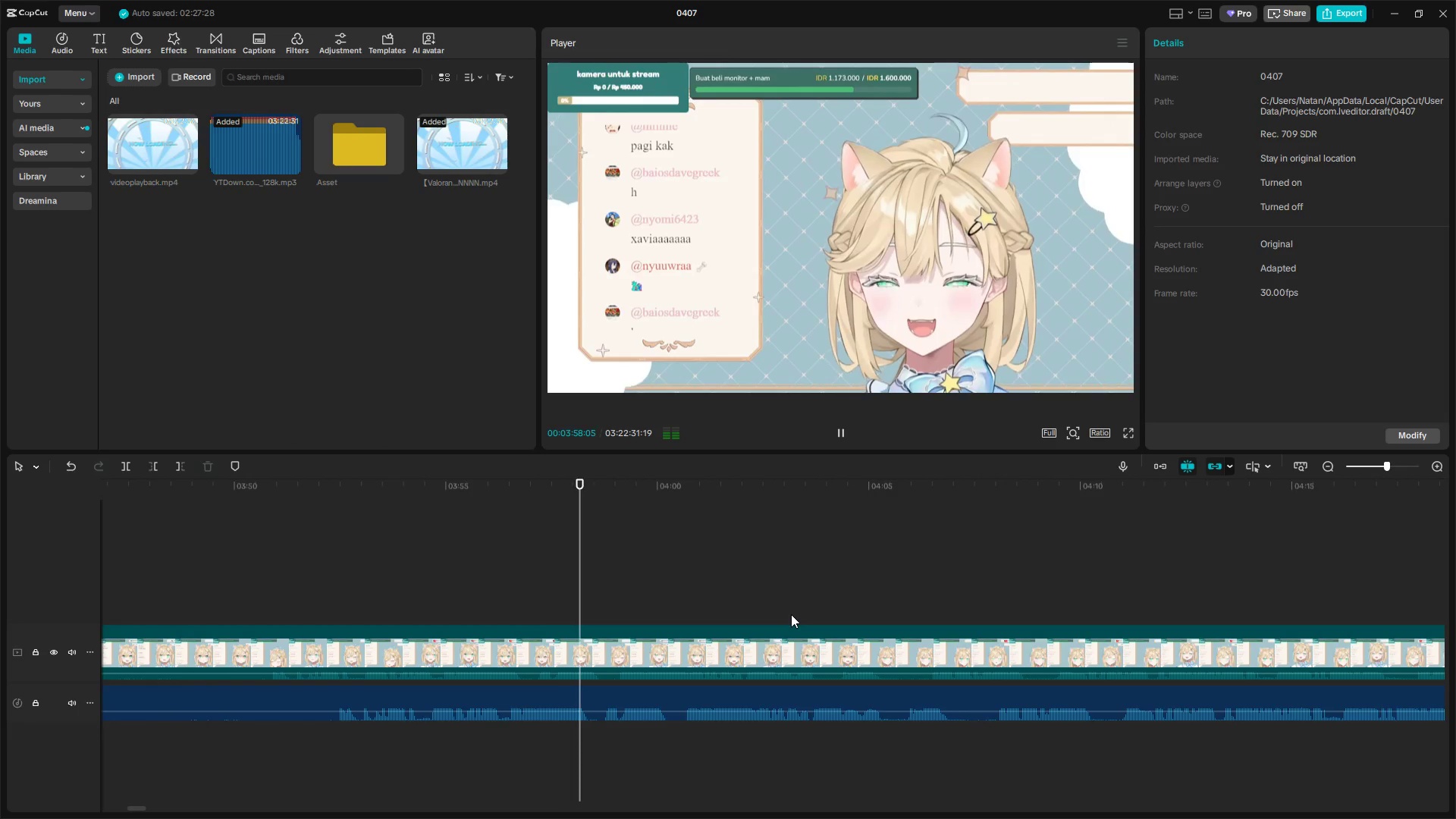 
hold_key(key=AltLeft, duration=1.5)
 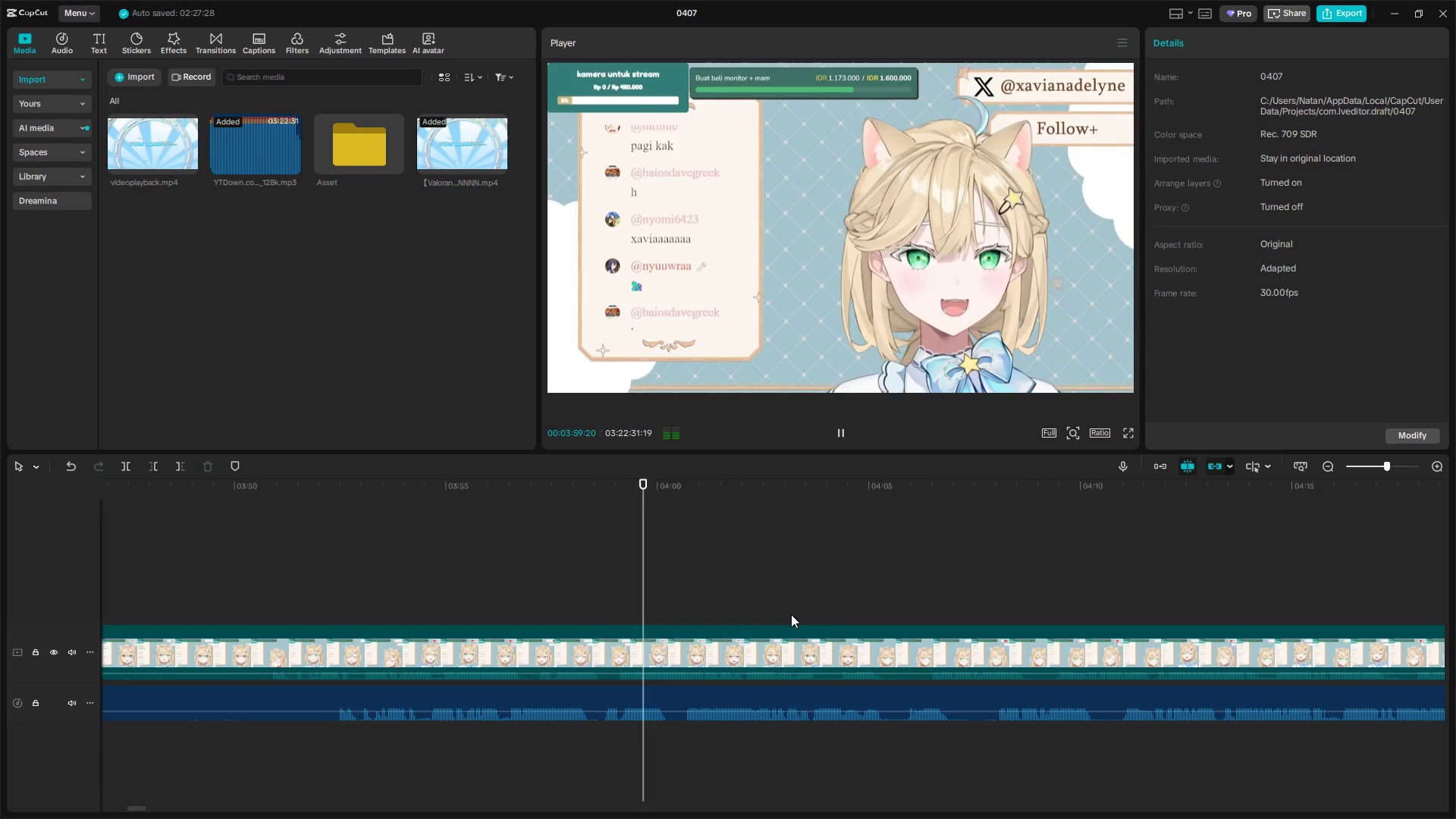 
hold_key(key=AltLeft, duration=1.51)
scroll: coordinate [791, 614], scroll_direction: down, amount: 2.0
 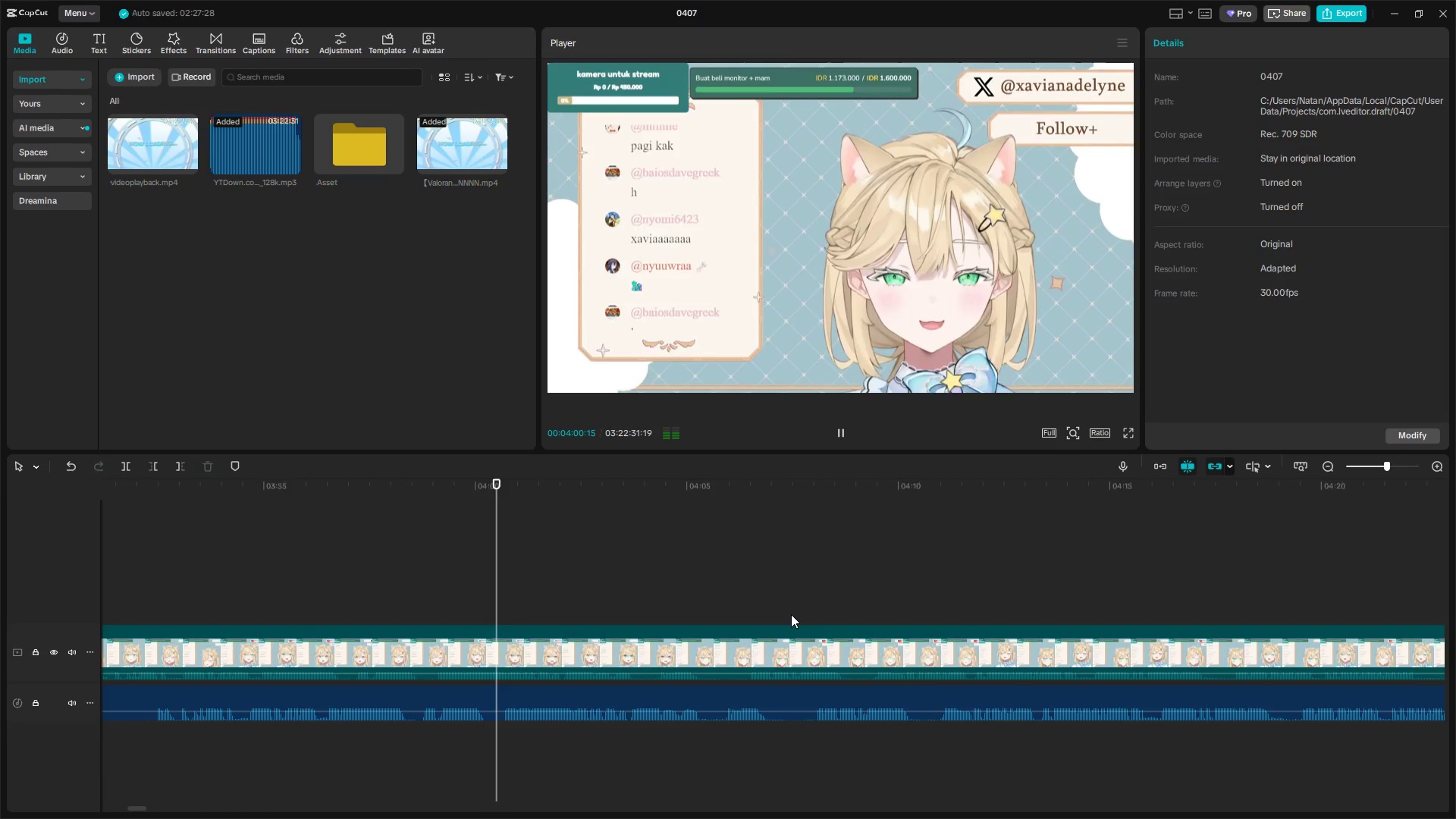 
hold_key(key=AltLeft, duration=1.5)
 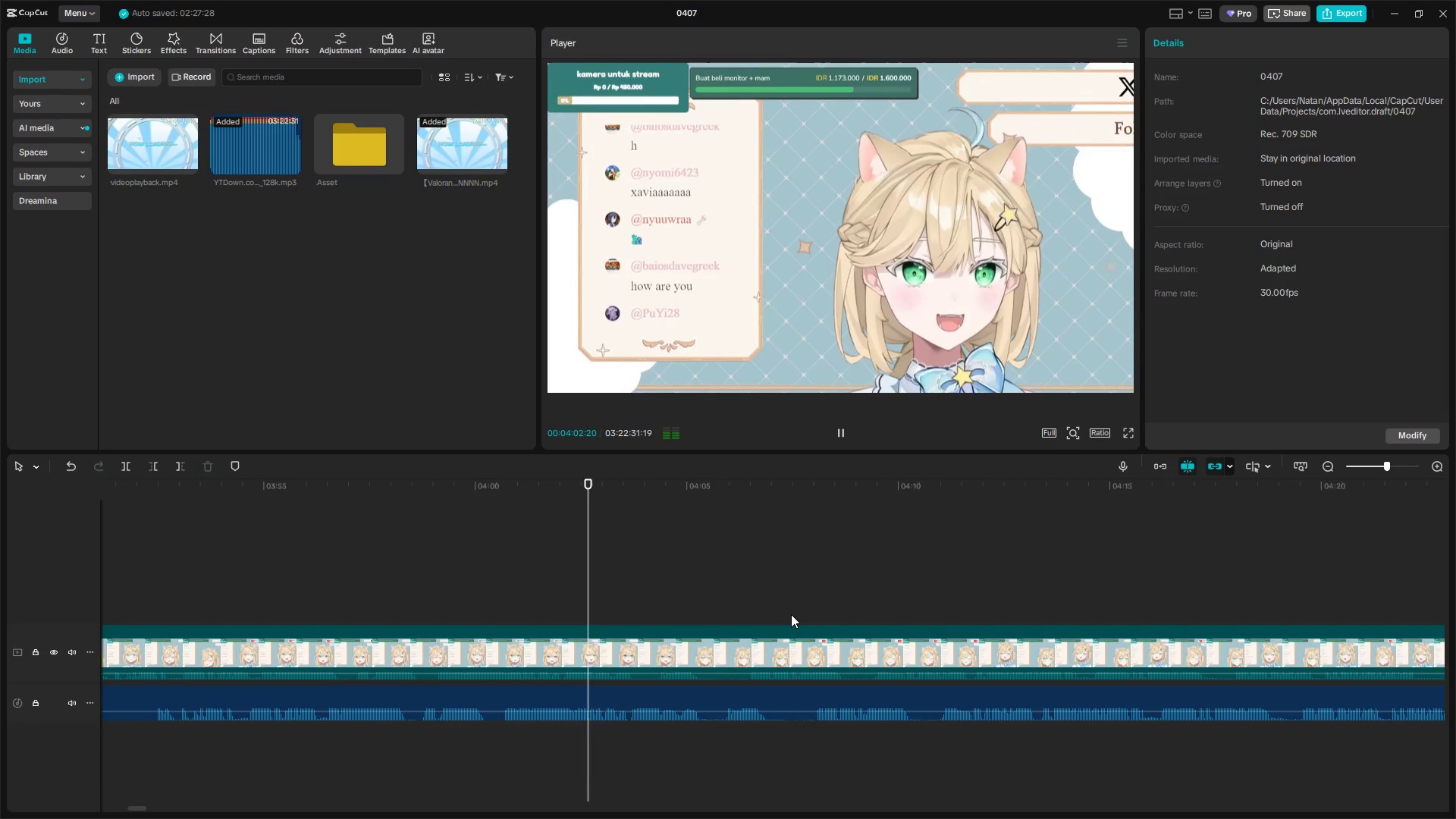 
hold_key(key=AltLeft, duration=1.52)
 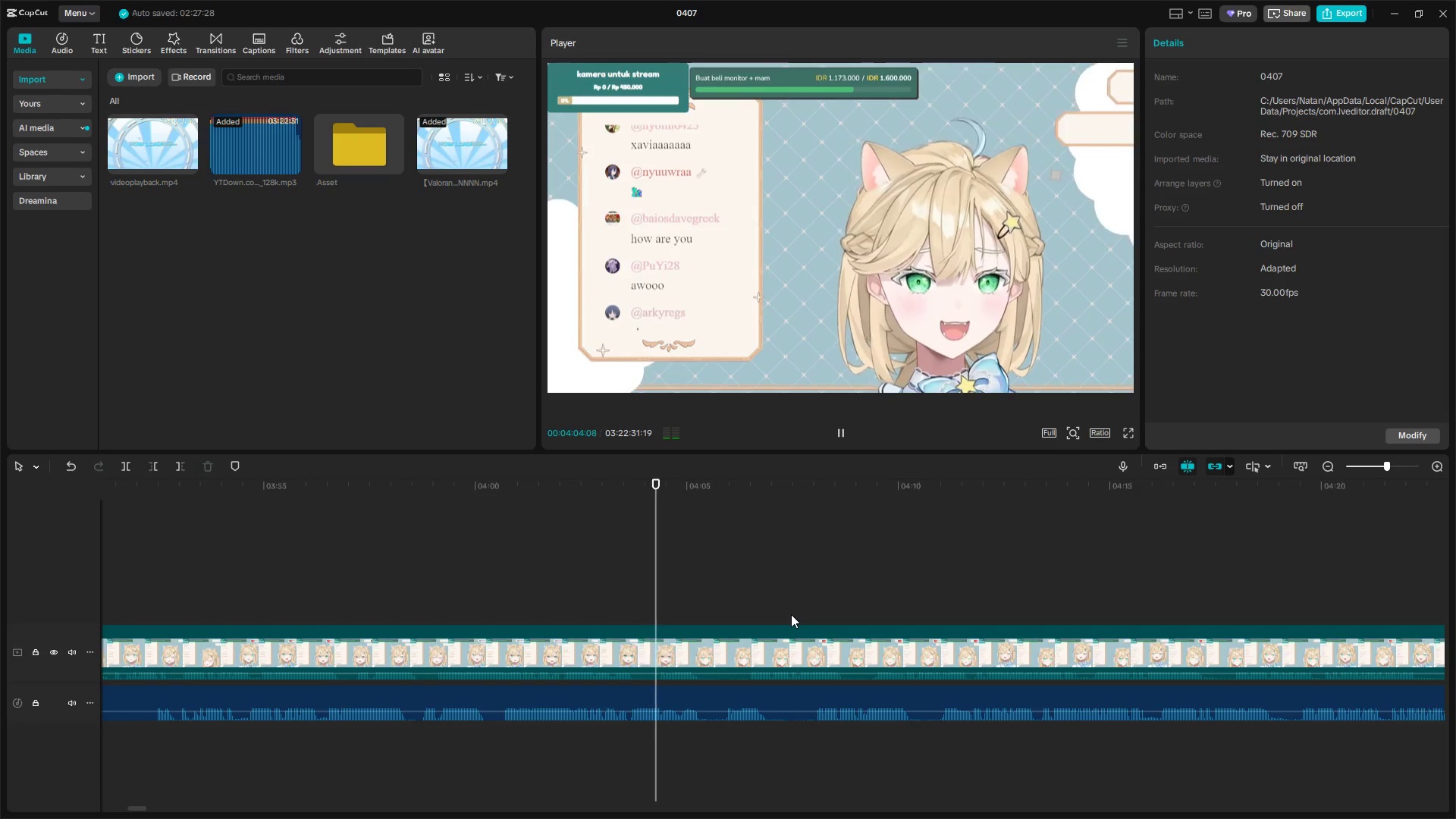 
hold_key(key=AltLeft, duration=1.52)
 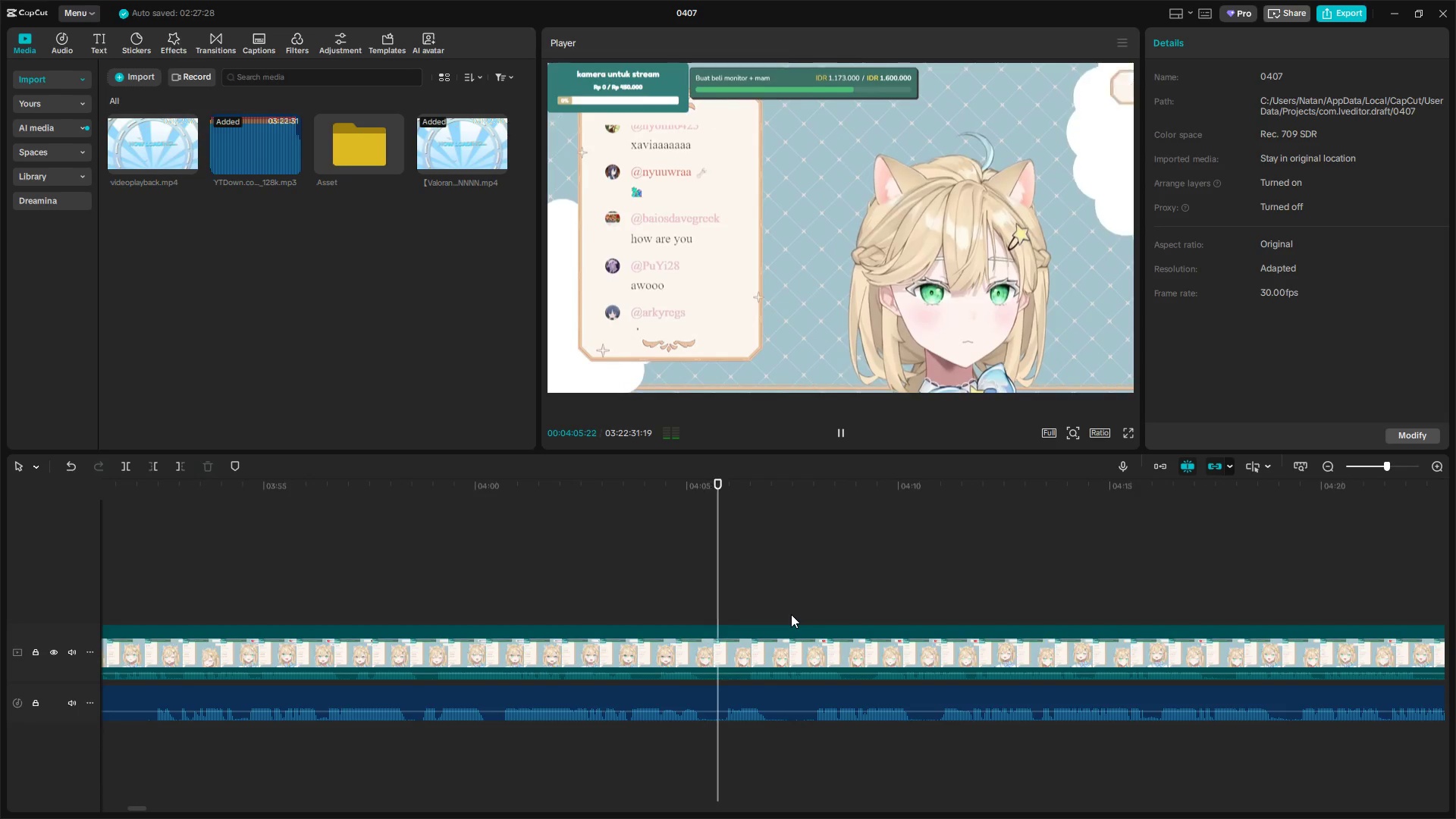 
hold_key(key=AltLeft, duration=1.51)
 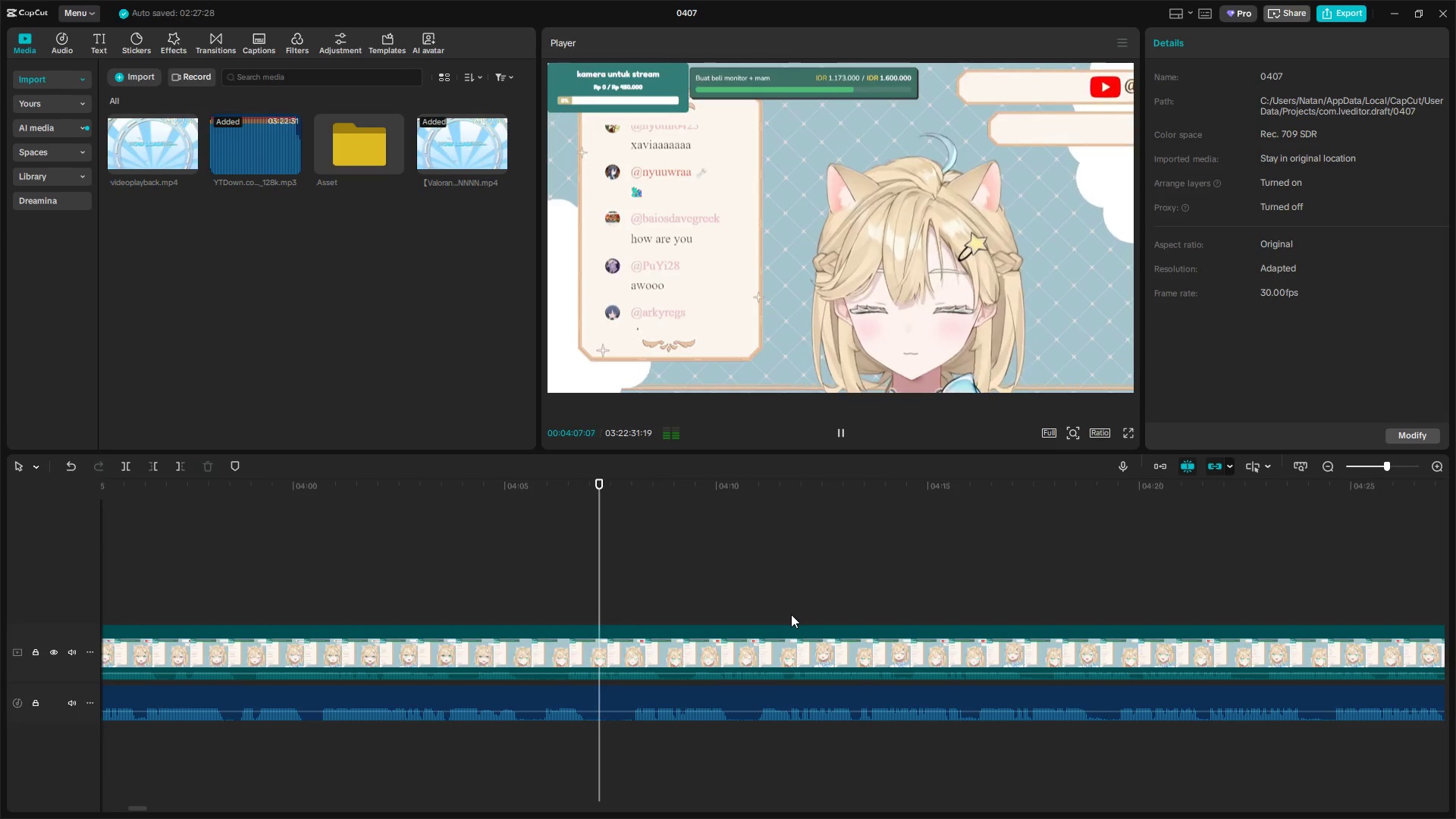 
hold_key(key=AltLeft, duration=2.09)
 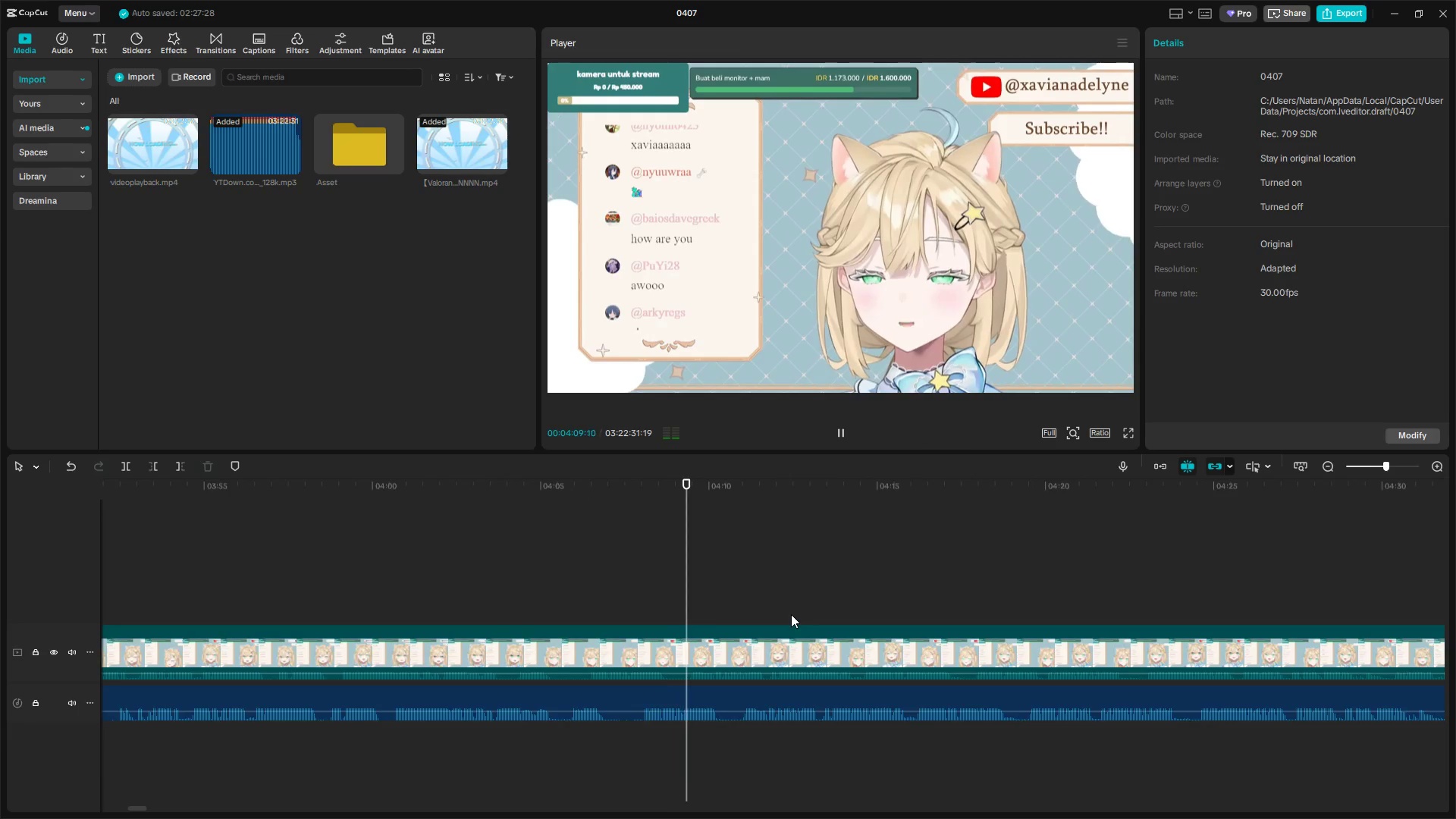 
scroll: coordinate [791, 614], scroll_direction: down, amount: 2.0
 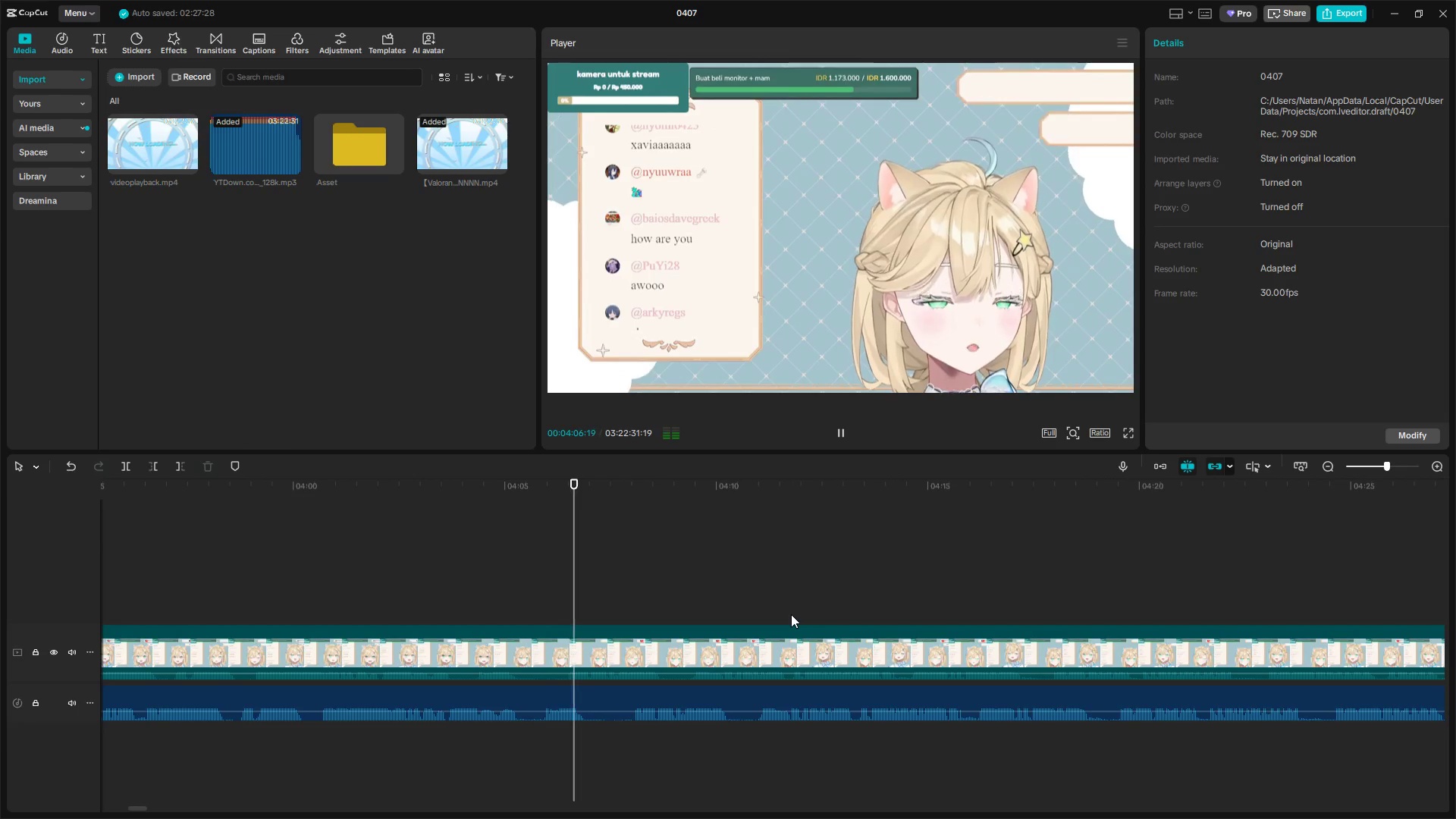 
hold_key(key=ControlLeft, duration=1.5)
scroll: coordinate [791, 614], scroll_direction: down, amount: 2.0
 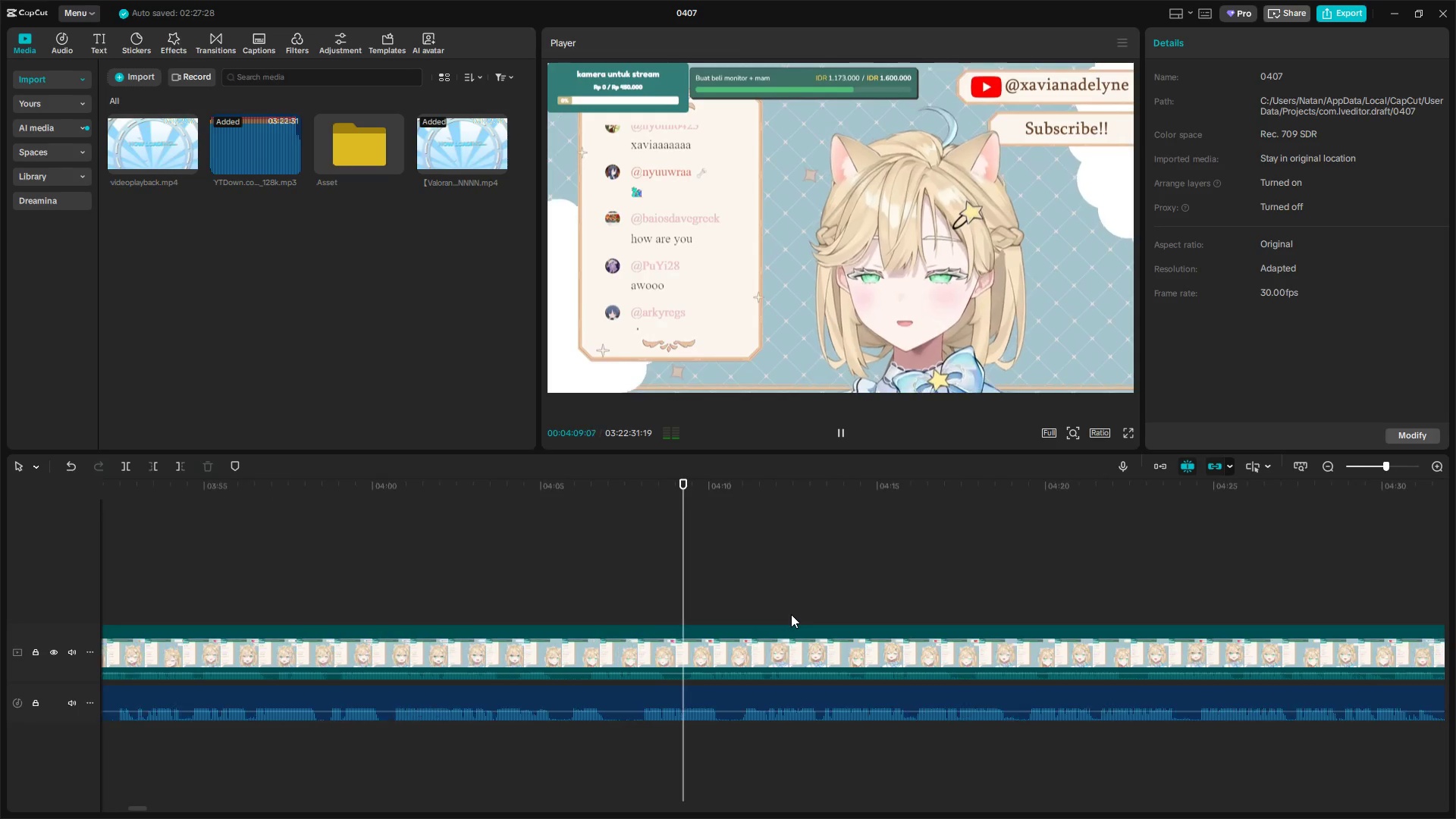 
hold_key(key=ControlLeft, duration=0.58)
 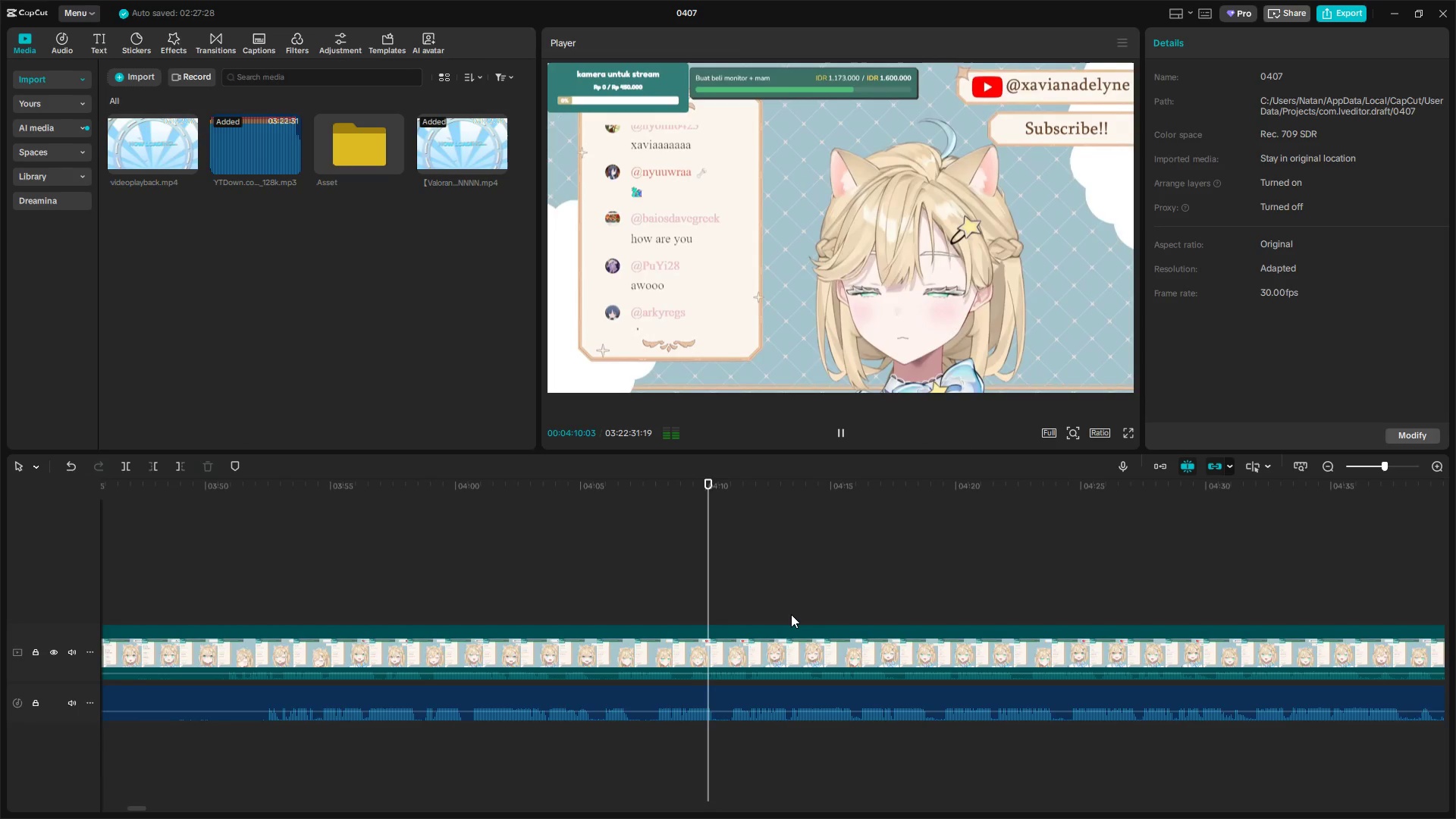 
hold_key(key=AltLeft, duration=1.5)
 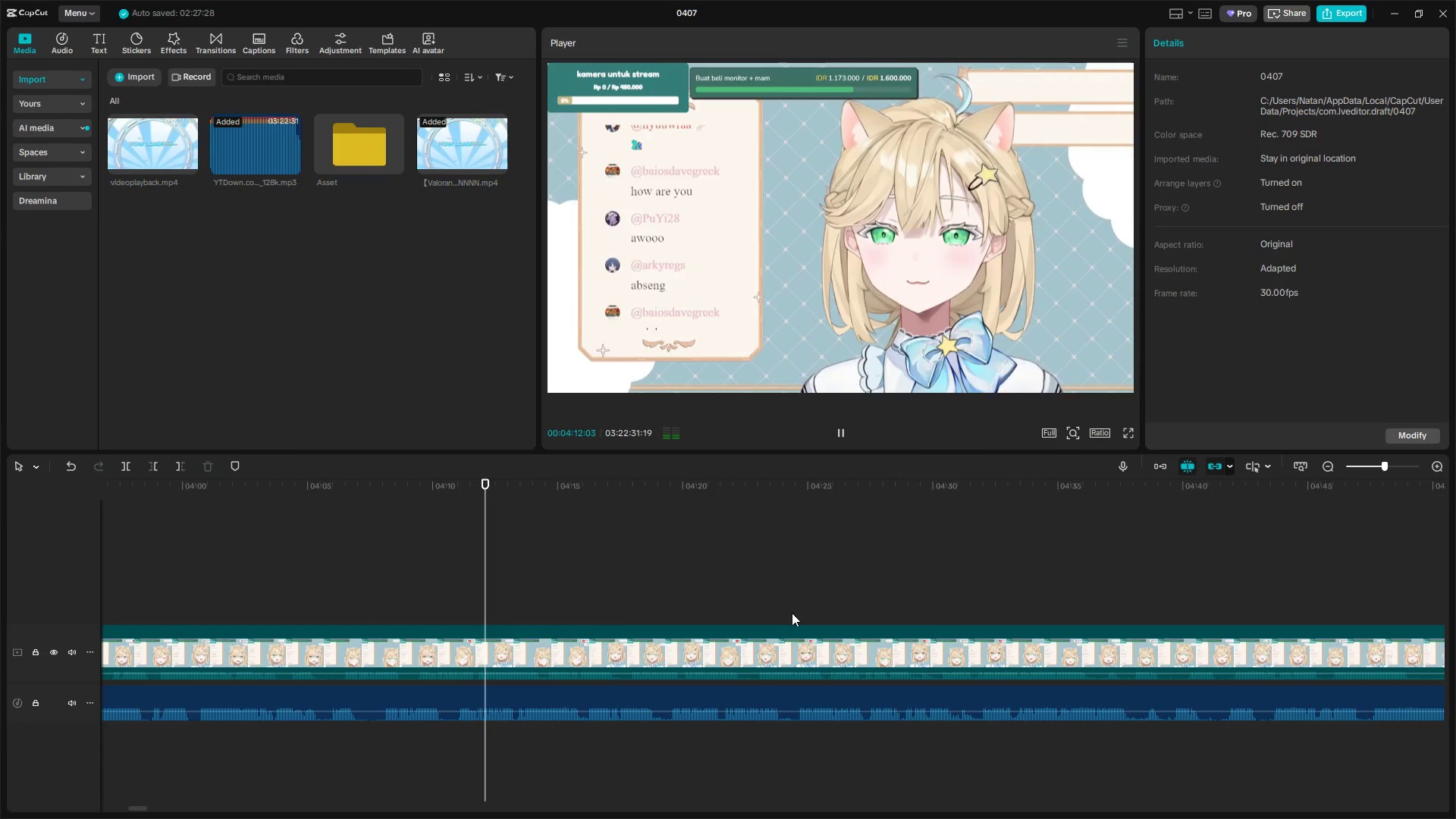 
hold_key(key=AltLeft, duration=1.52)
 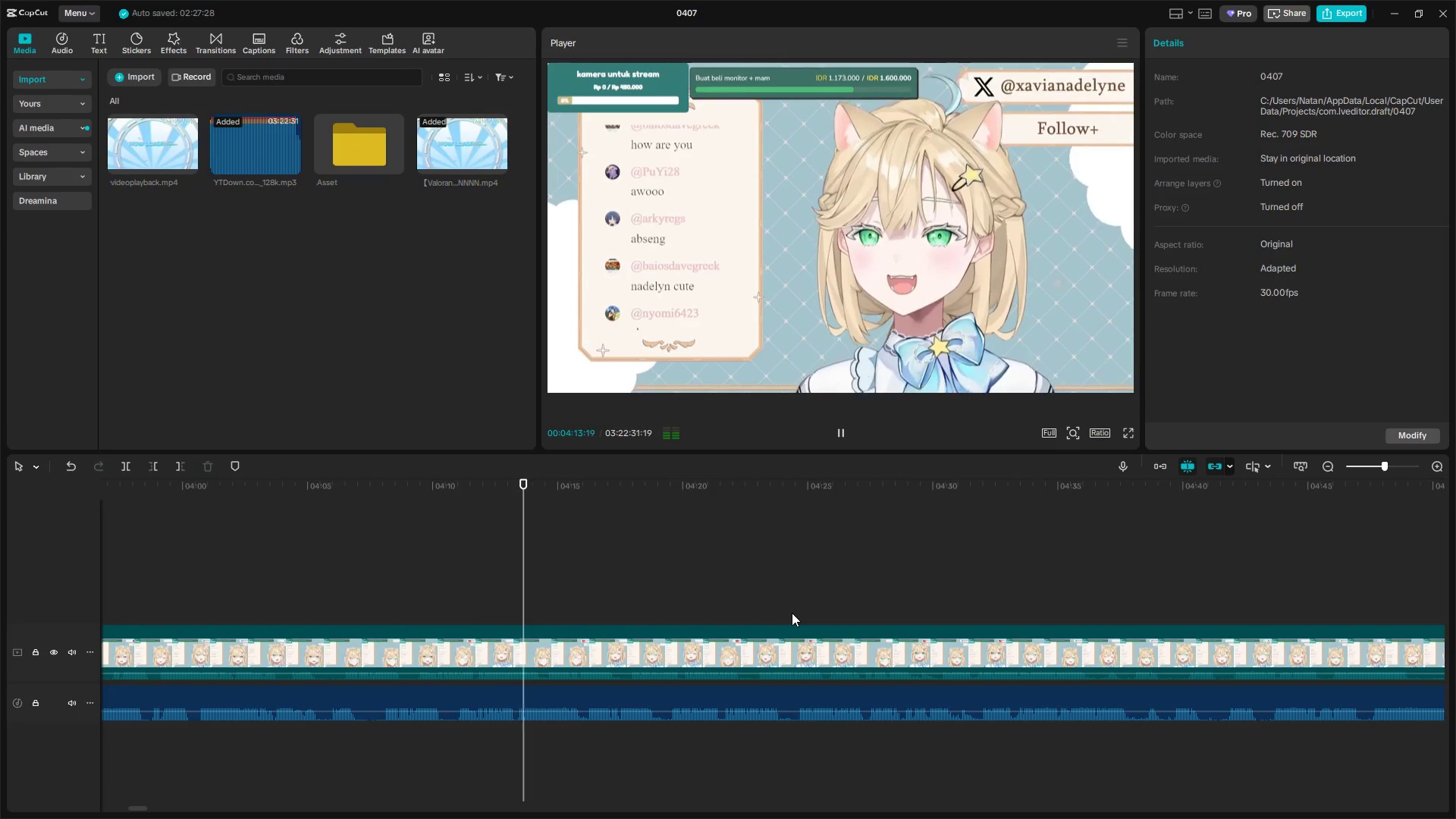 
hold_key(key=AltLeft, duration=1.51)
 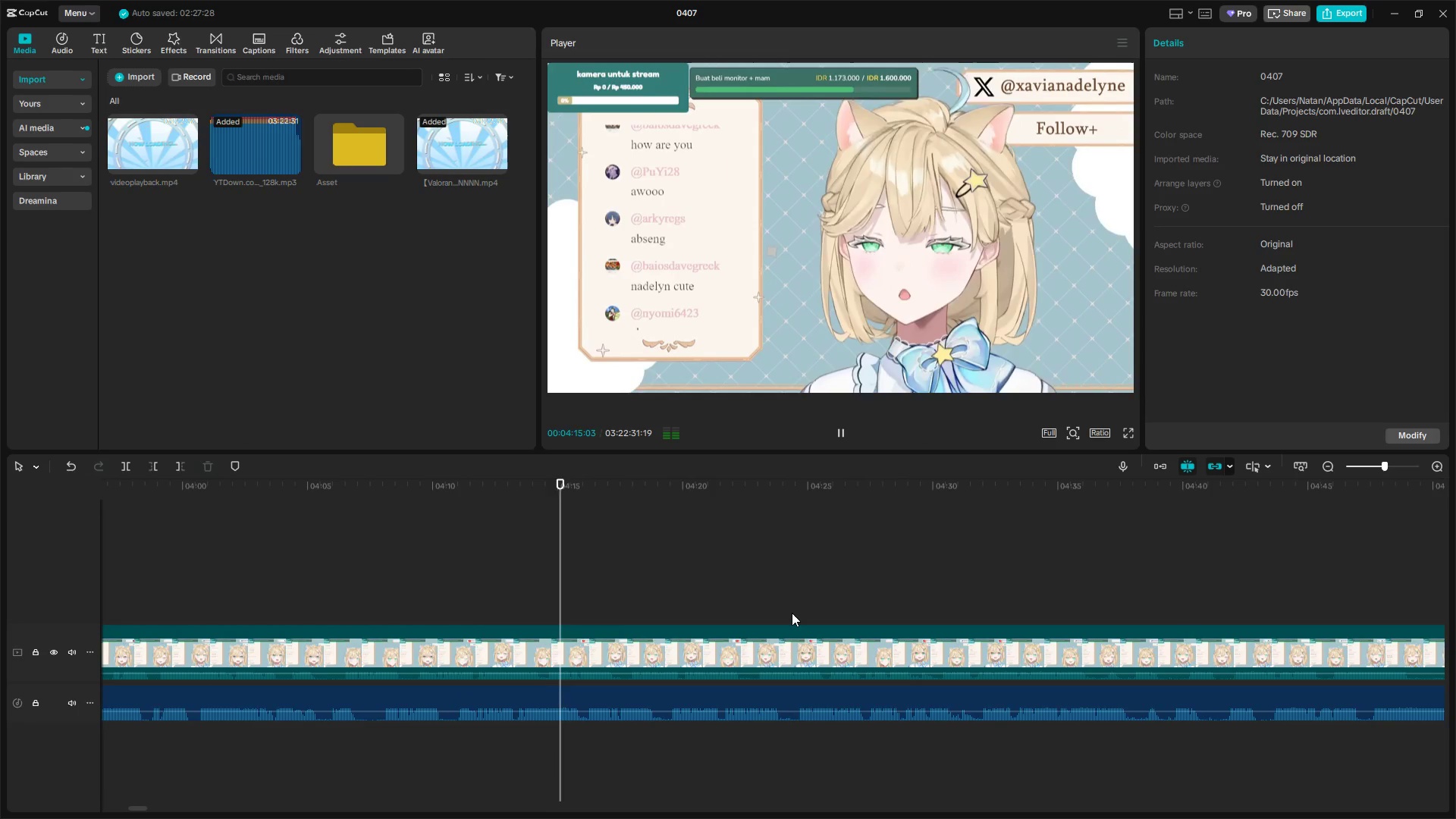 
hold_key(key=AltLeft, duration=1.5)
 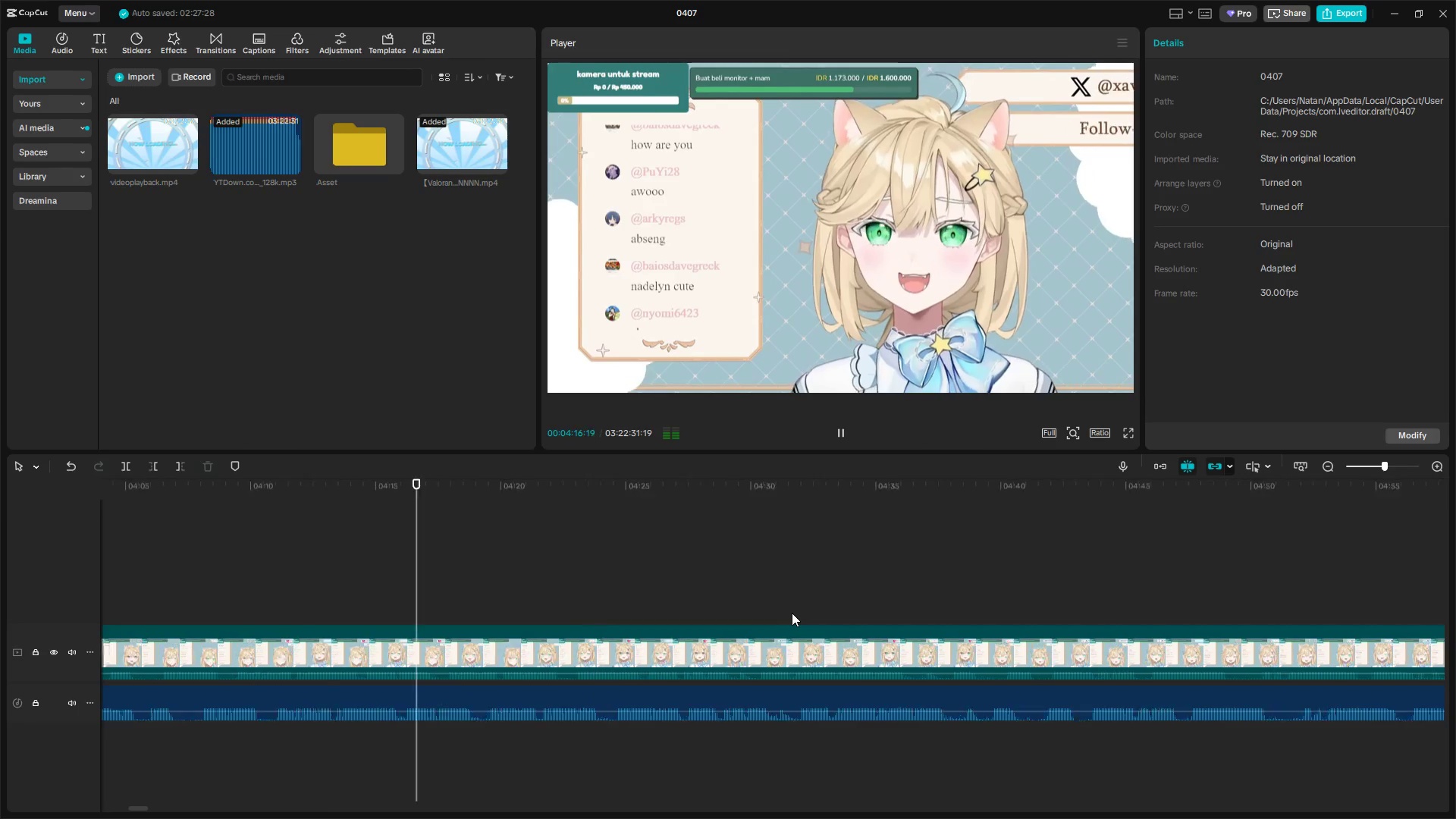 
hold_key(key=AltLeft, duration=1.16)
hold_key(key=ControlLeft, duration=1.52)
scroll: coordinate [792, 613], scroll_direction: down, amount: 3.0
 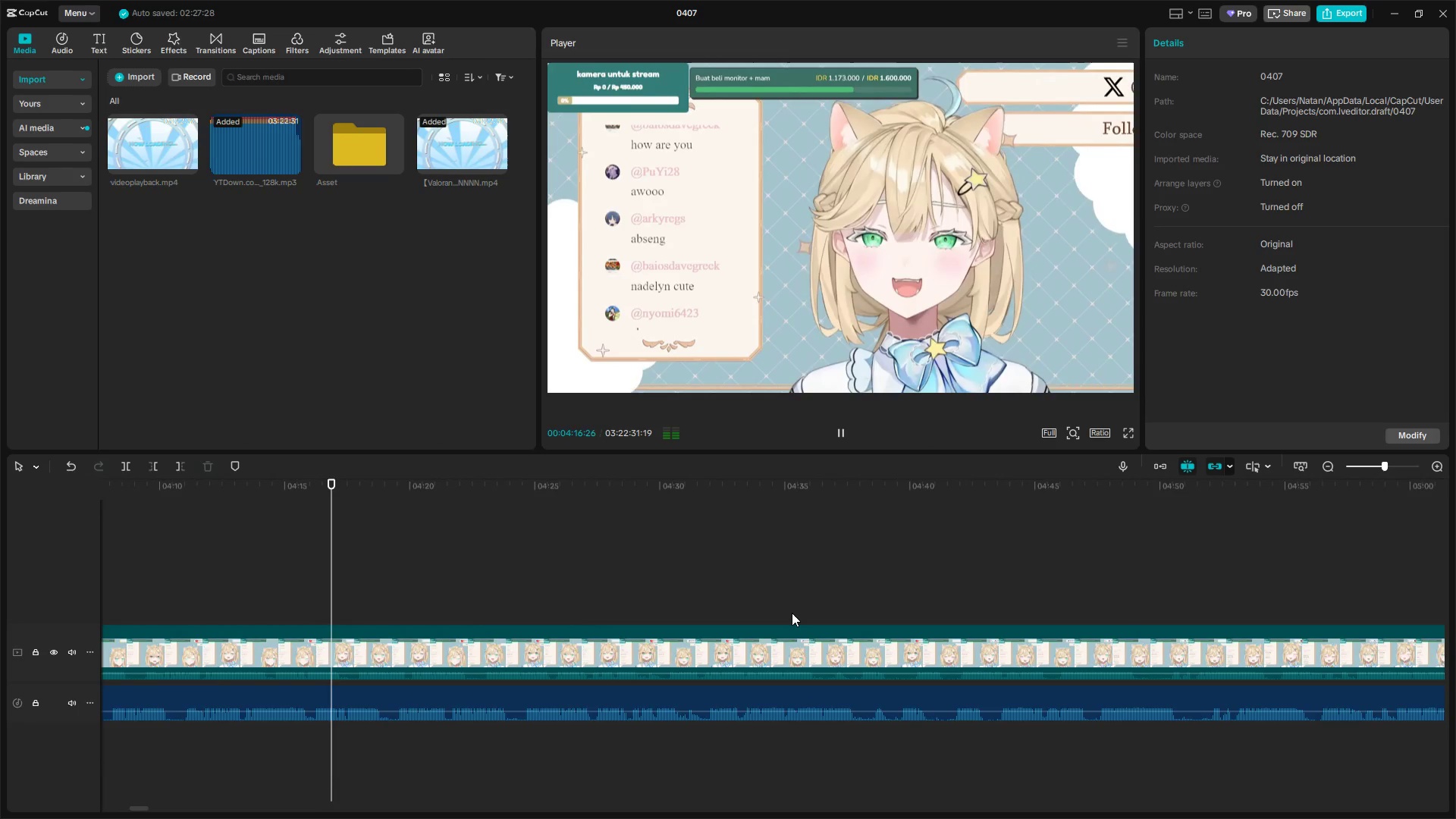 
key(Control+ControlLeft)